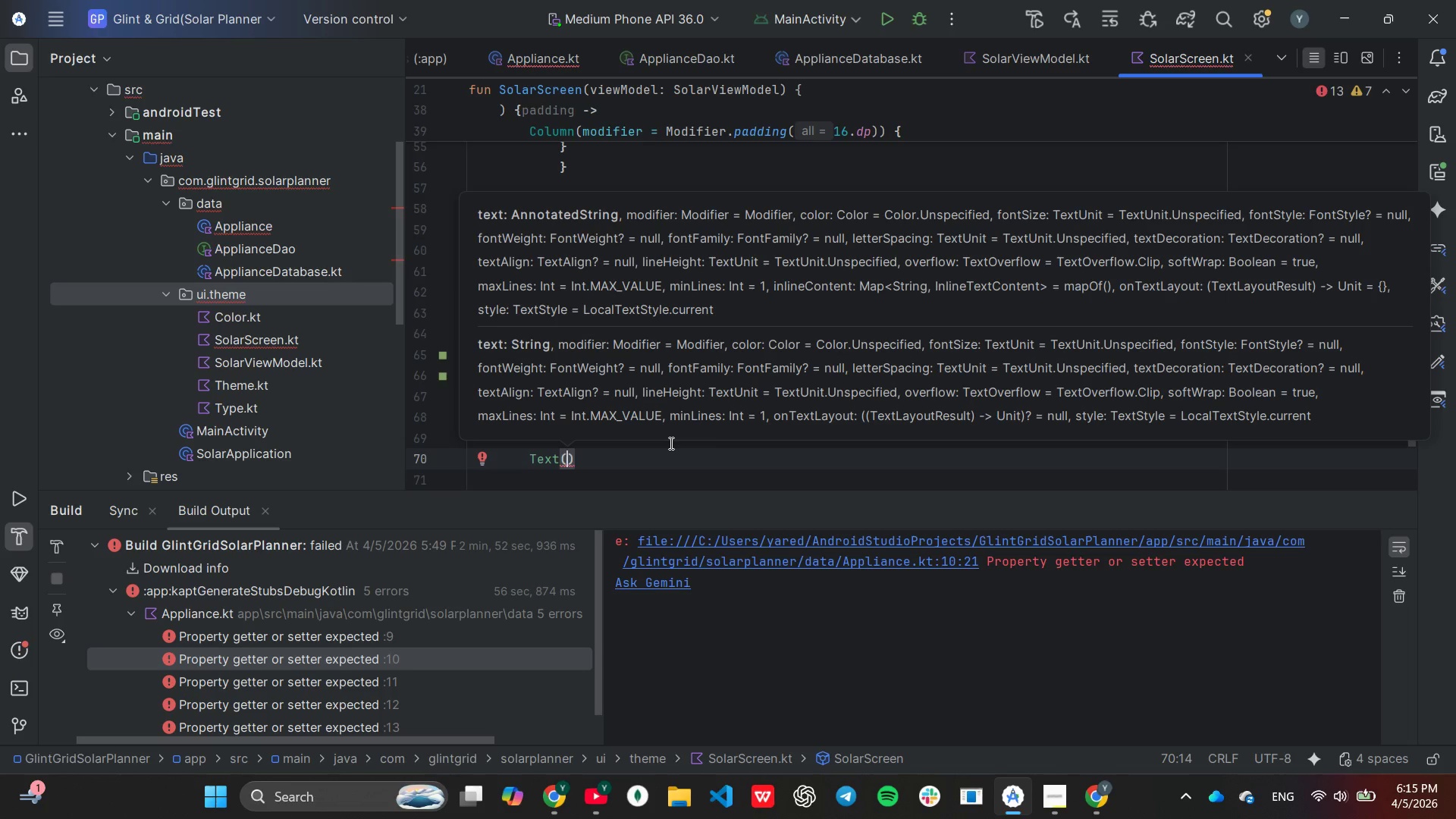 
type("applience)
key(Backspace)
key(Backspace)
key(Backspace)
key(Backspace)
type(ance lao)
key(Backspace)
key(Backspace)
type(oad profile)
 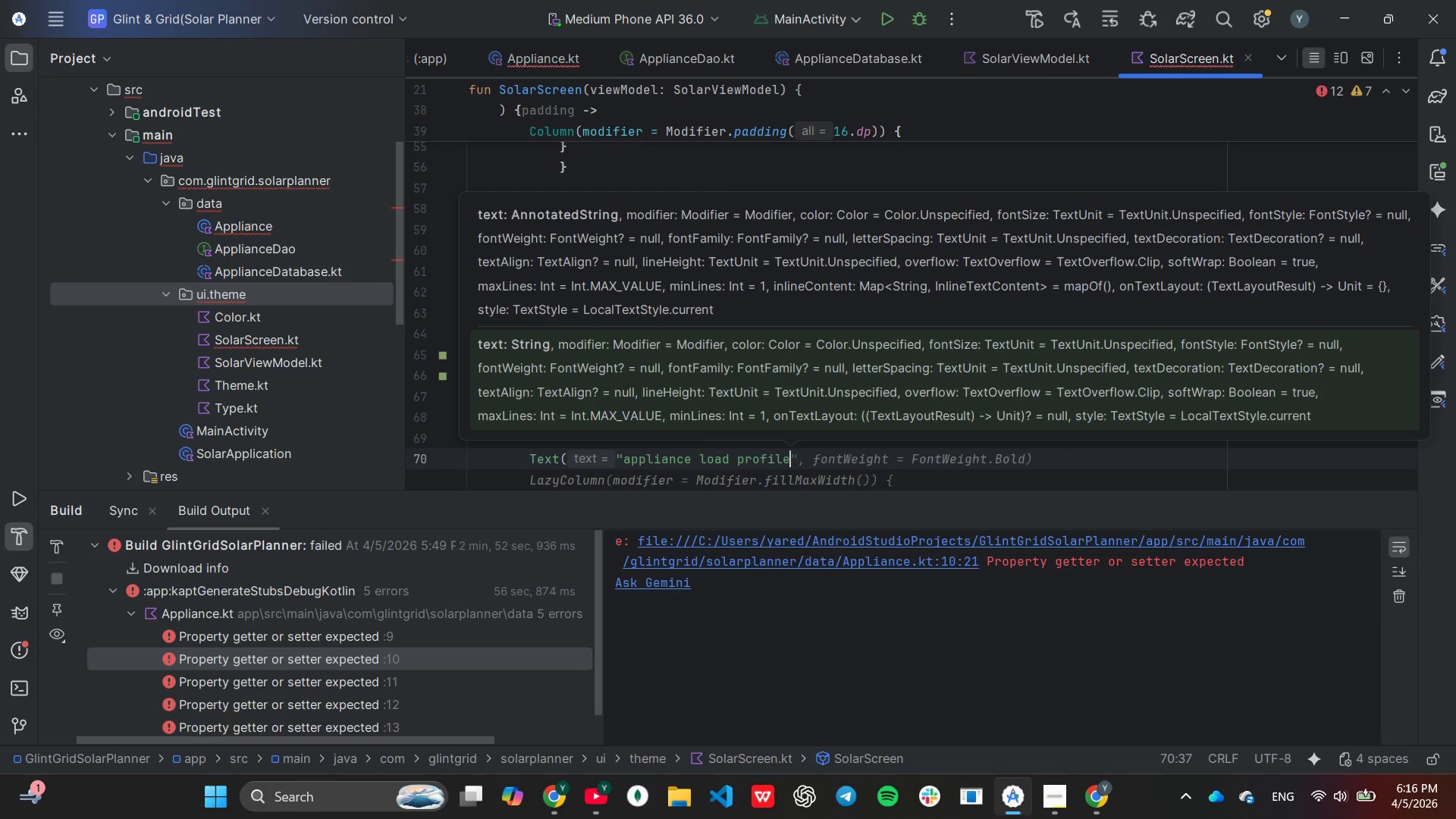 
key(ArrowRight)
 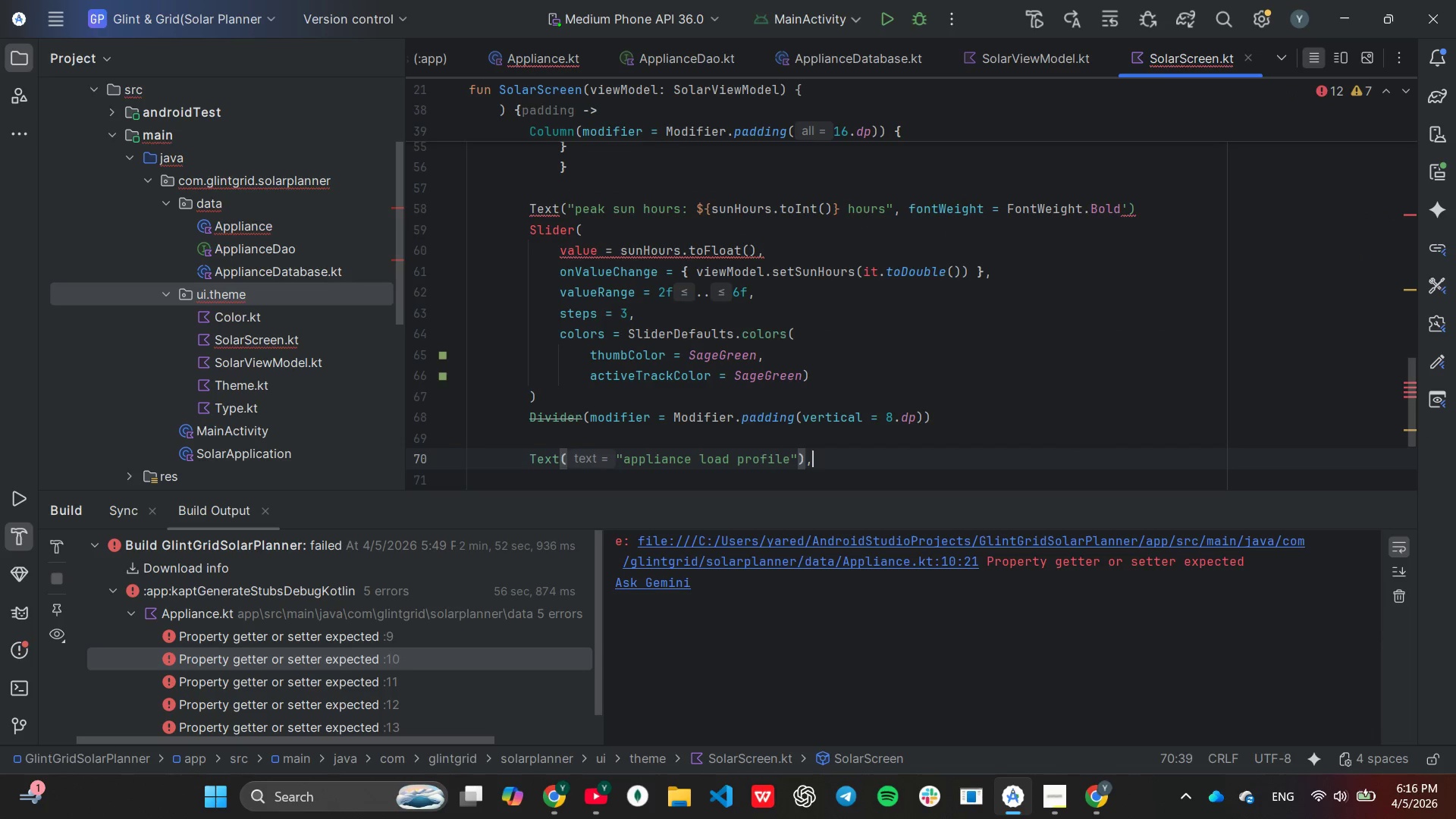 
type(, style=Material)
key(Tab)
 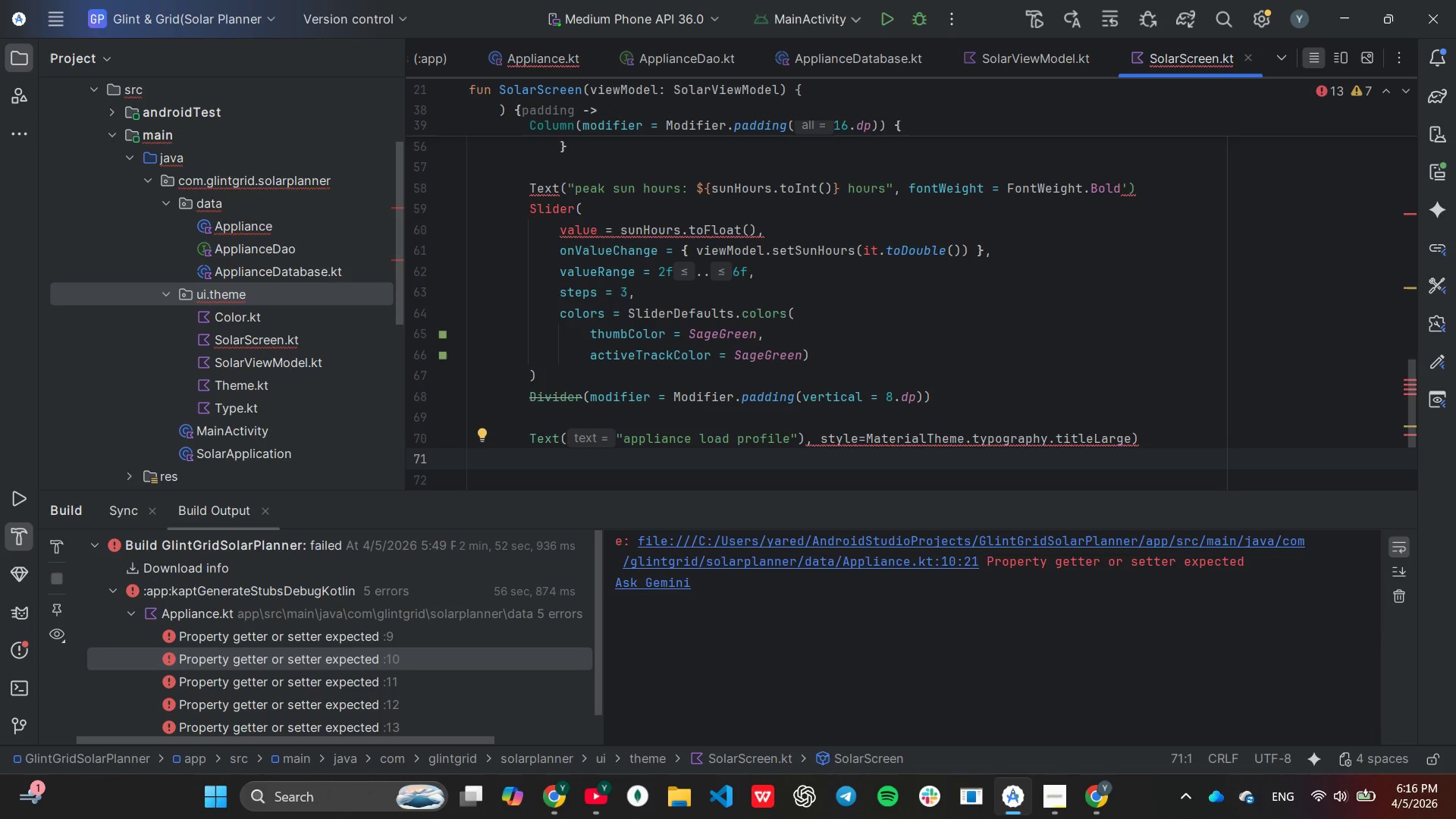 
key(ArrowLeft)
 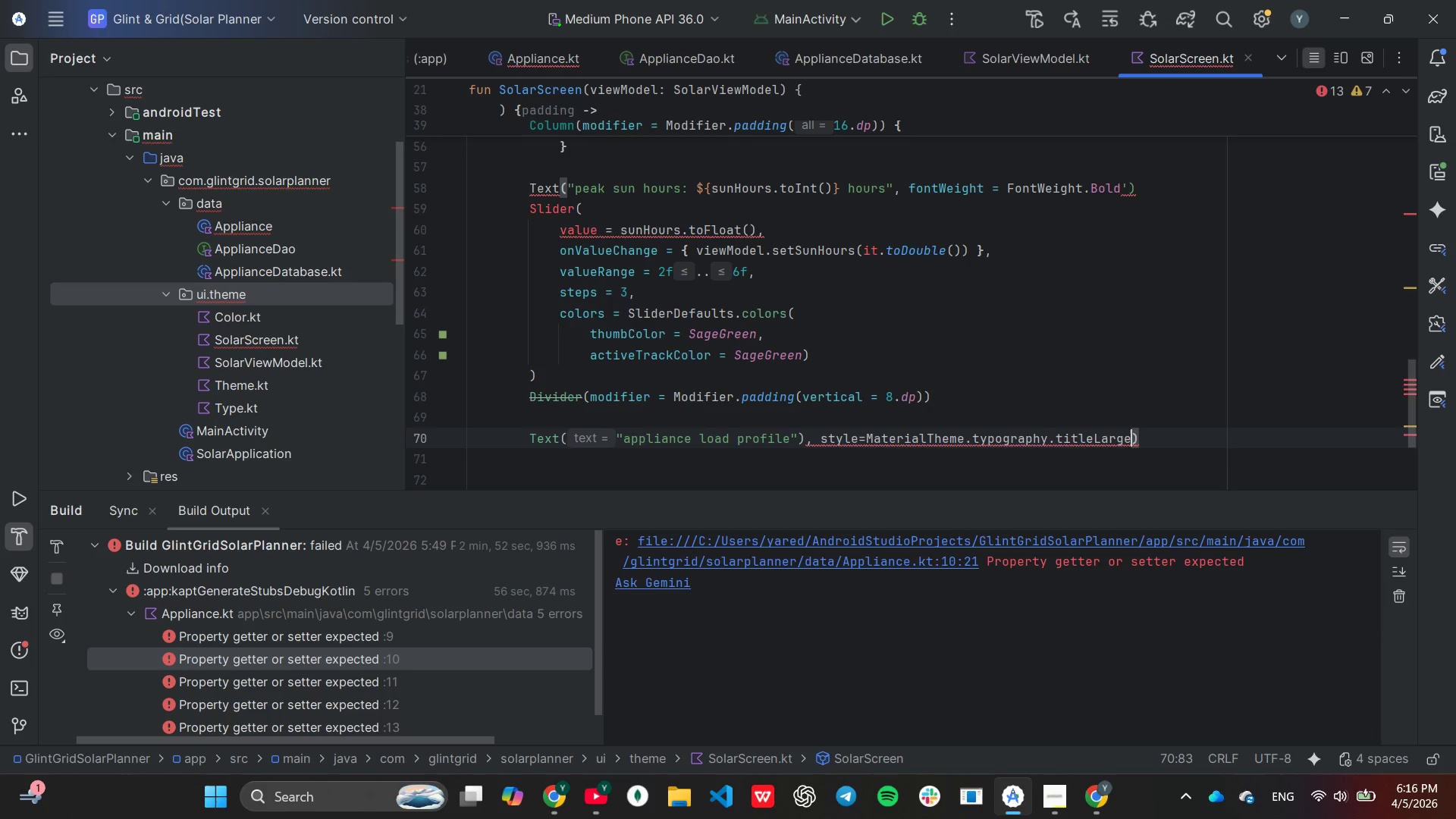 
key(ArrowLeft)
 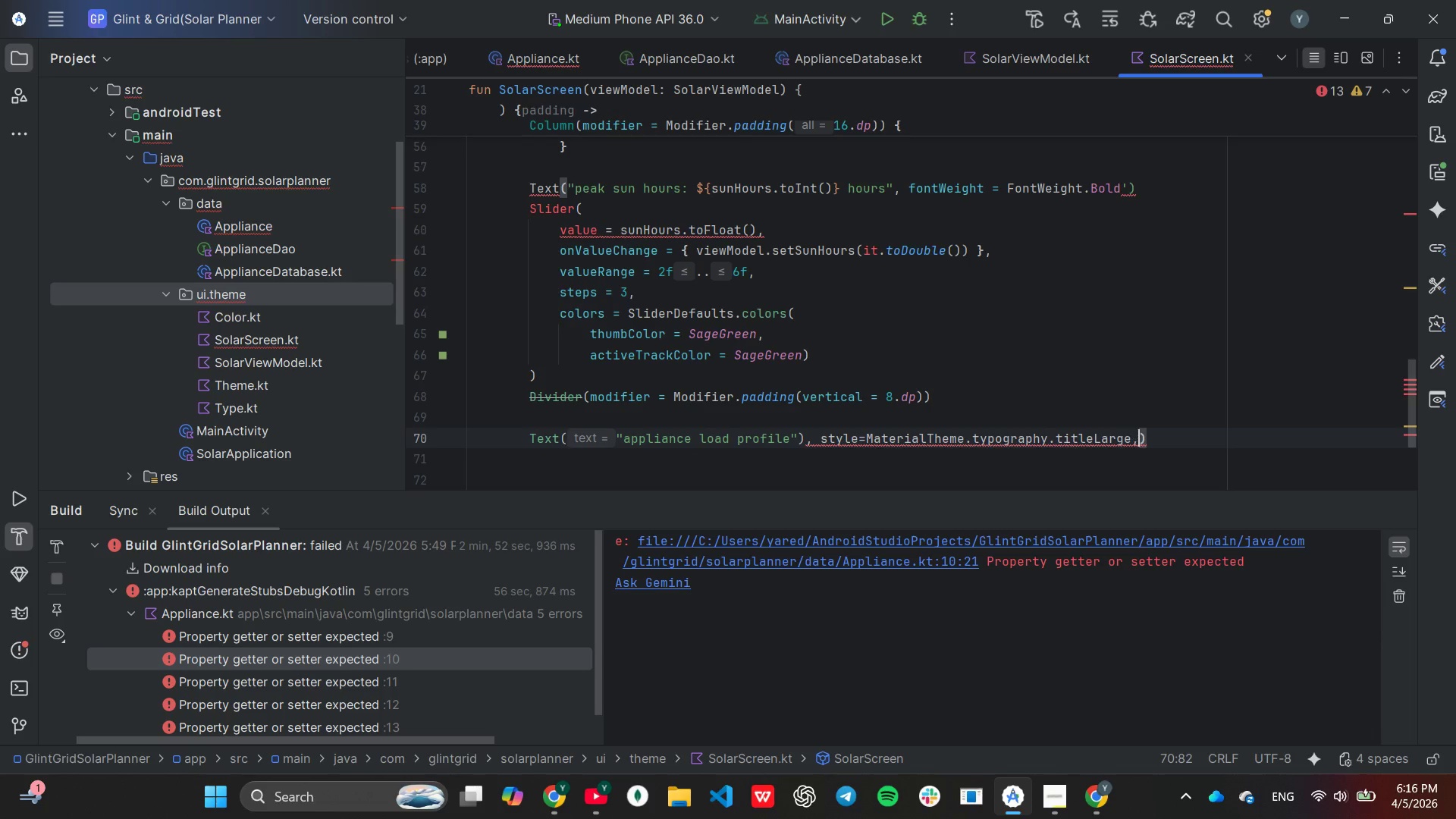 
key(Comma)
 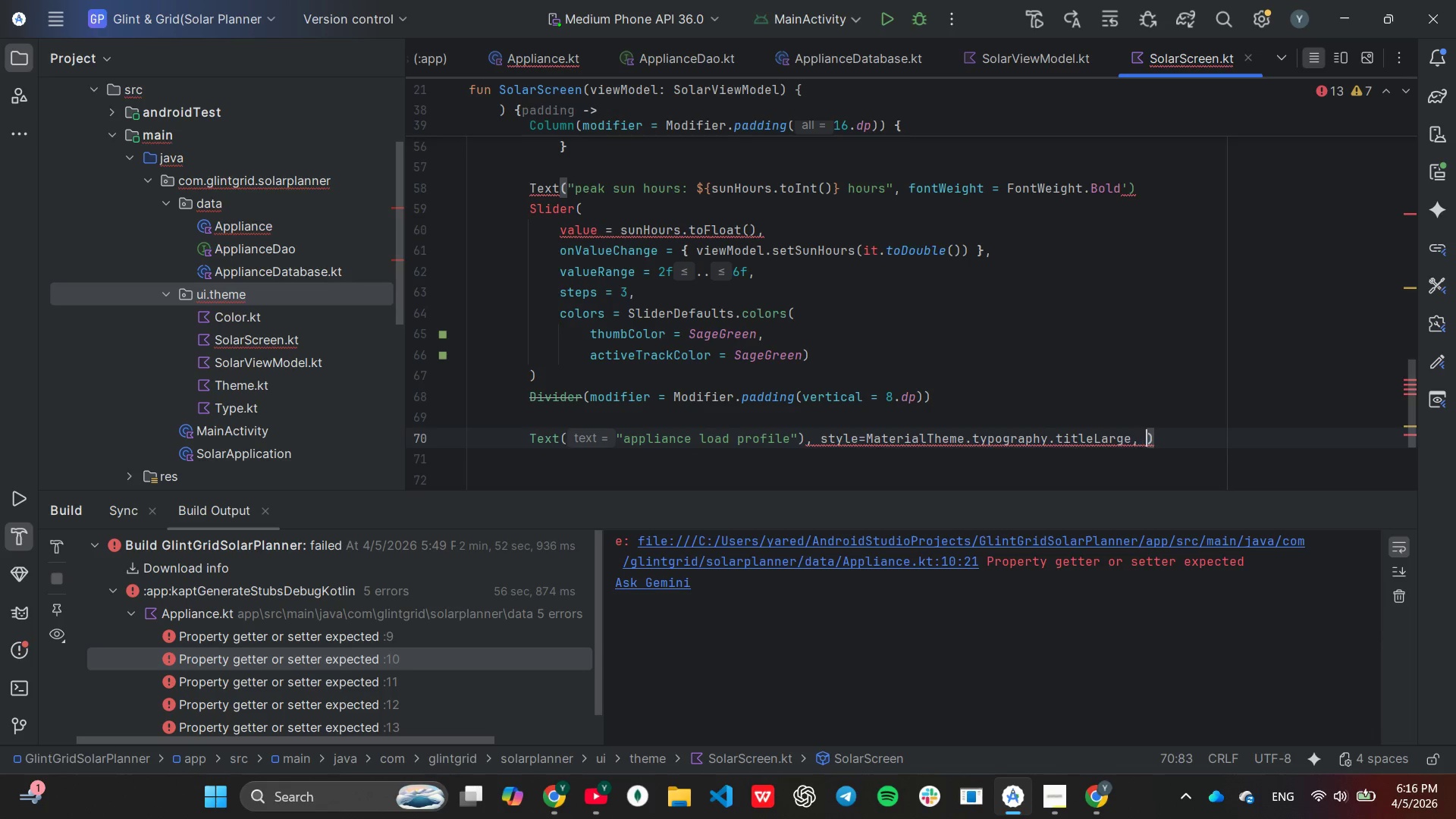 
key(Space)
 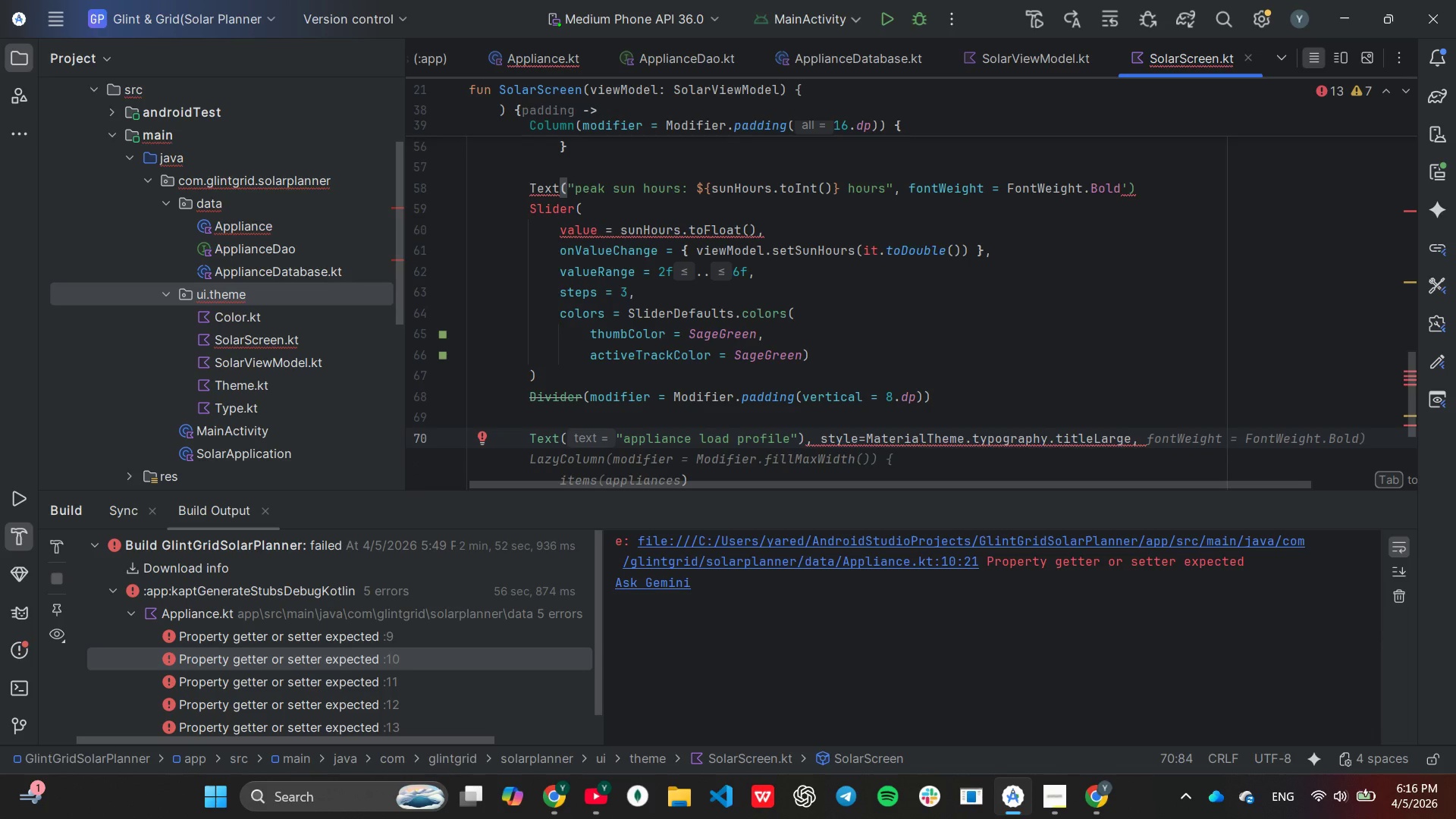 
wait(9.2)
 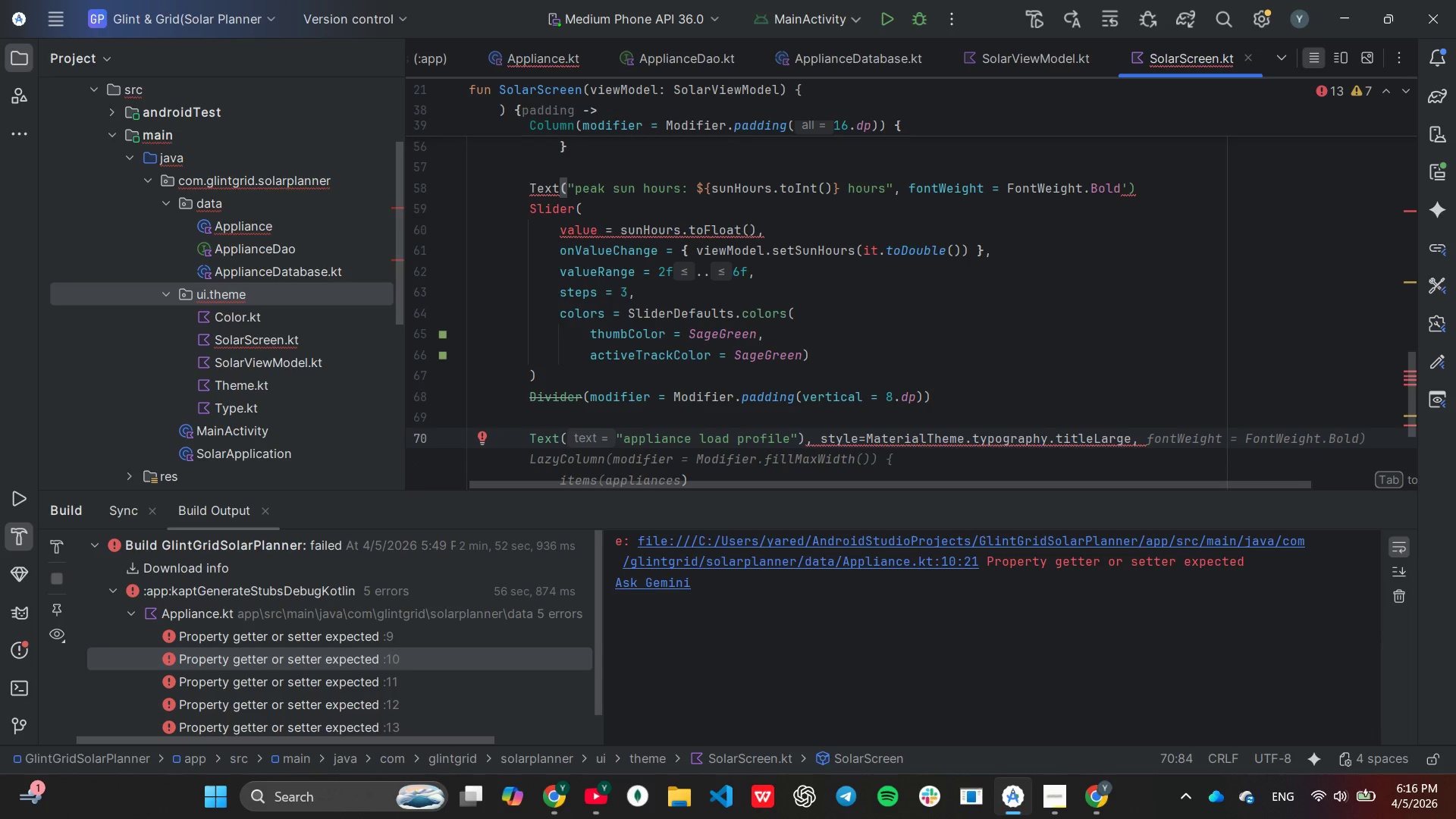 
type(modifi)
 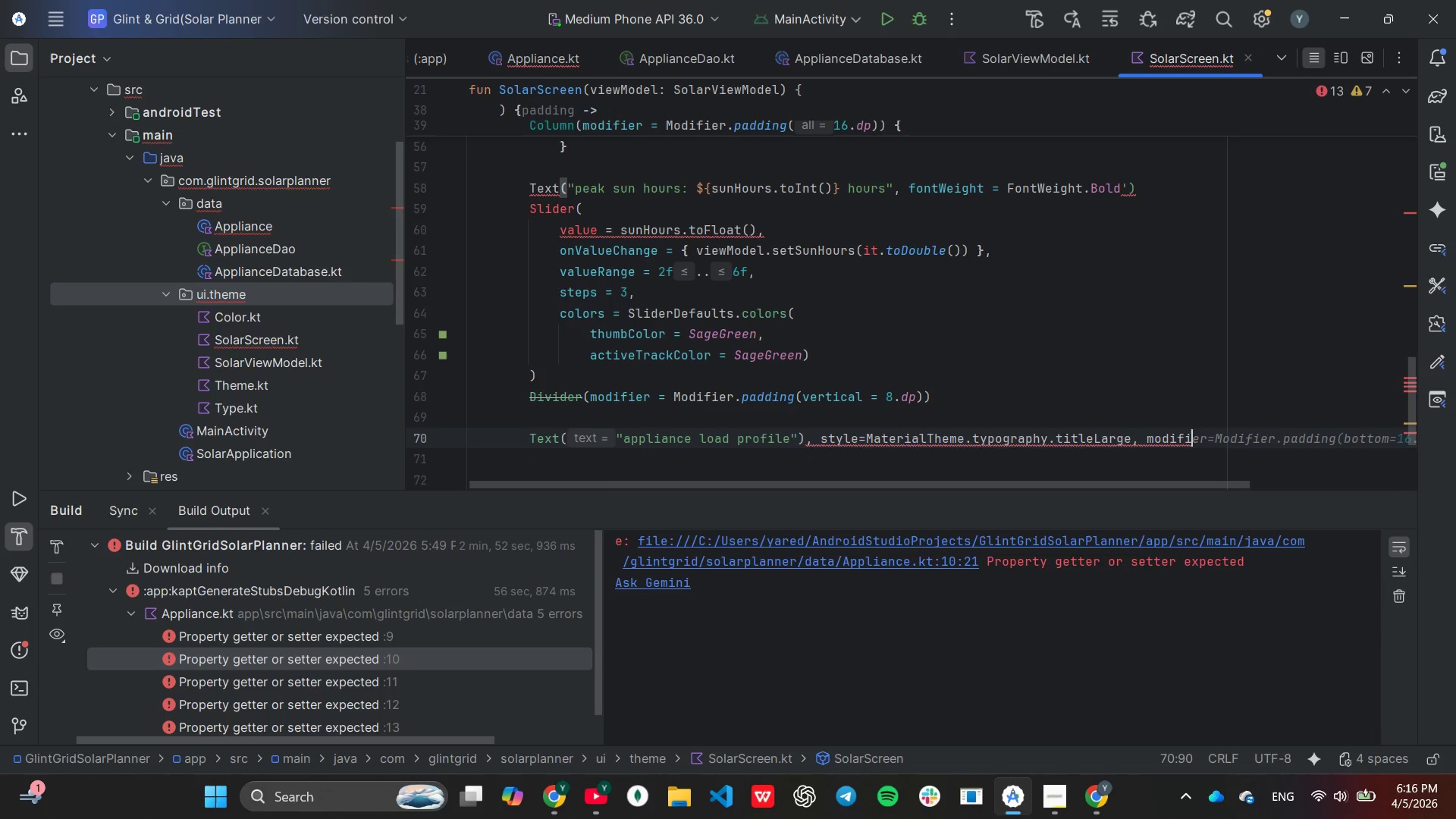 
key(Tab)
 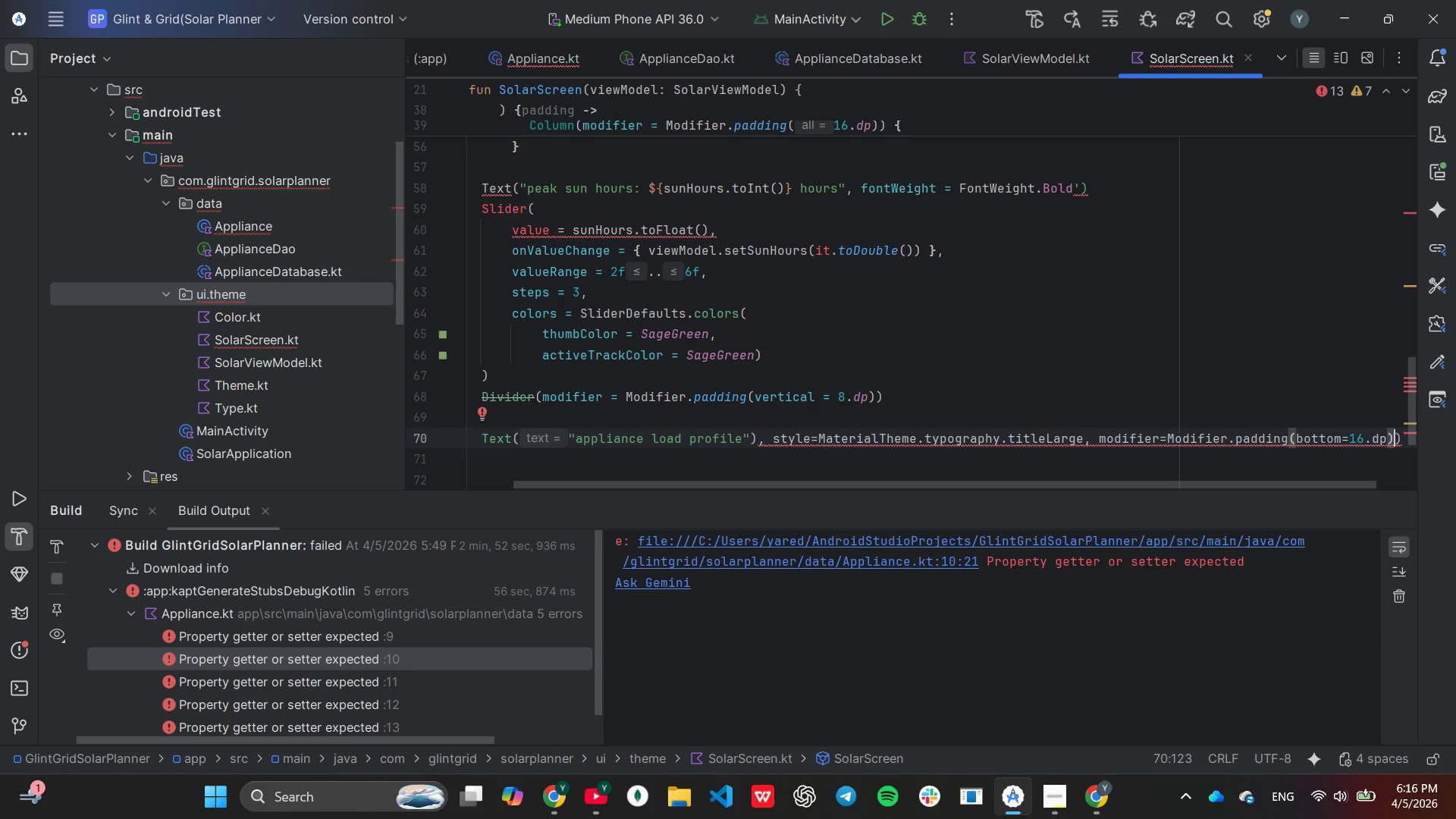 
key(ArrowLeft)
 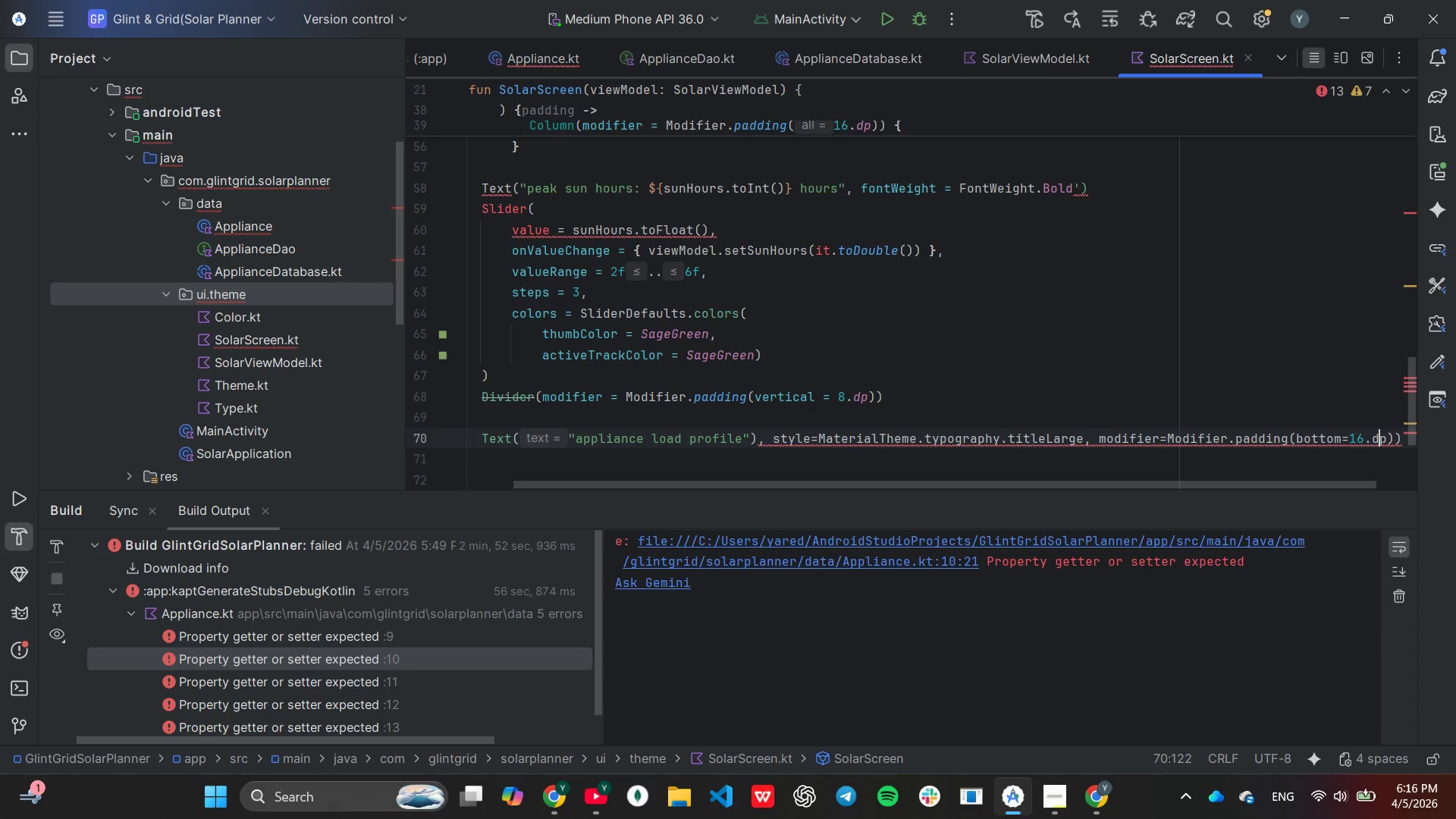 
key(ArrowLeft)
 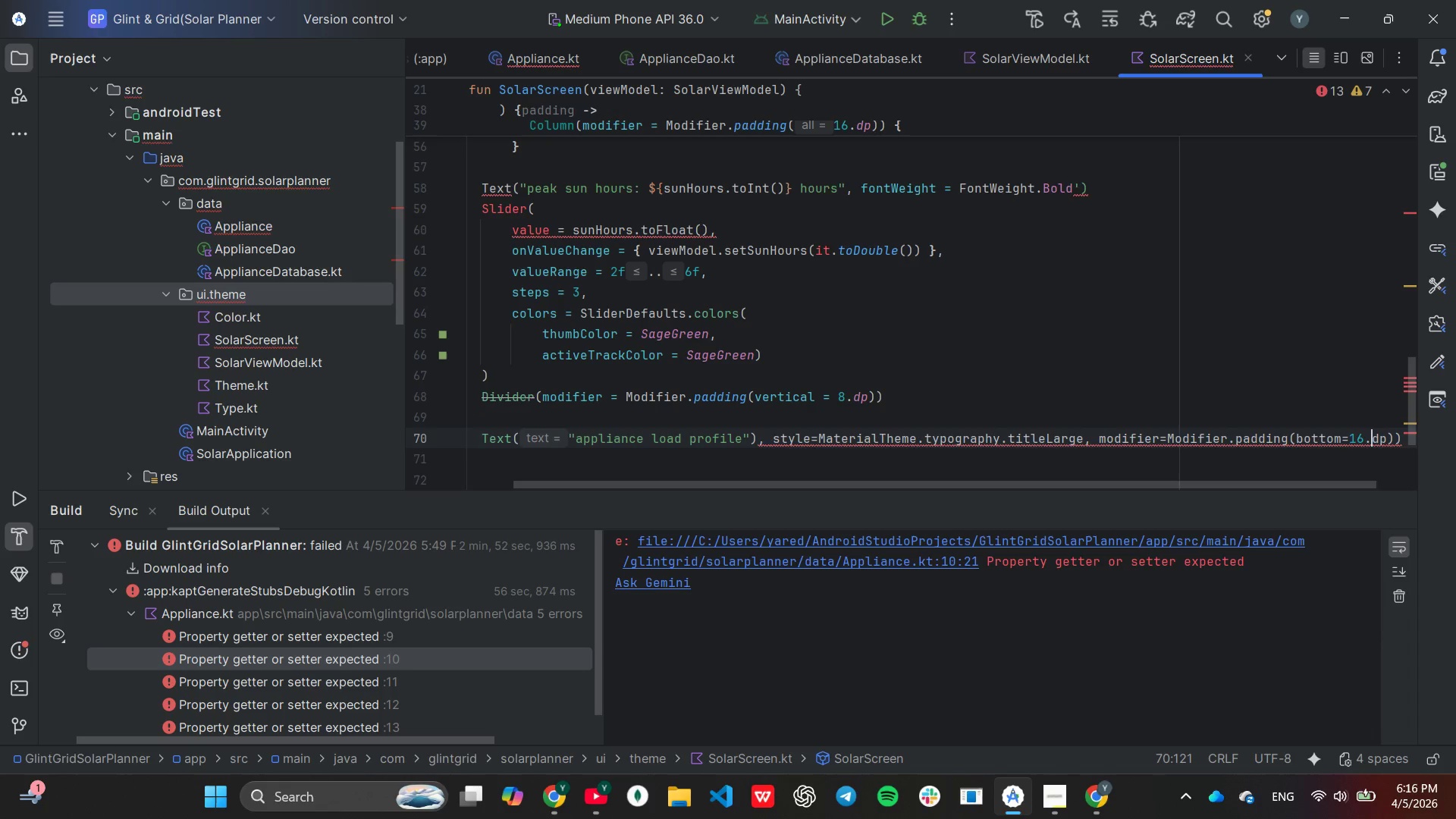 
key(ArrowLeft)
 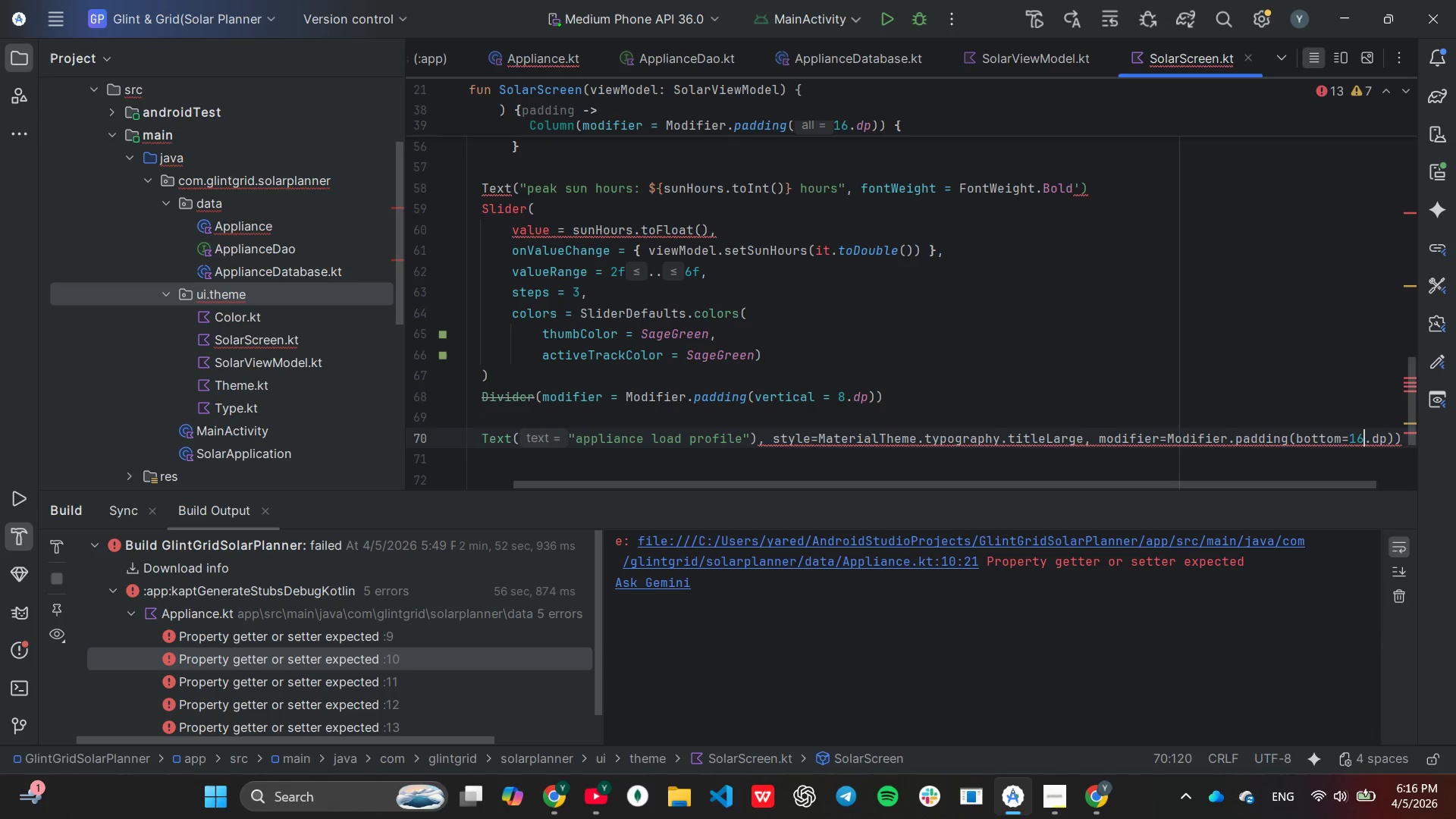 
key(ArrowLeft)
 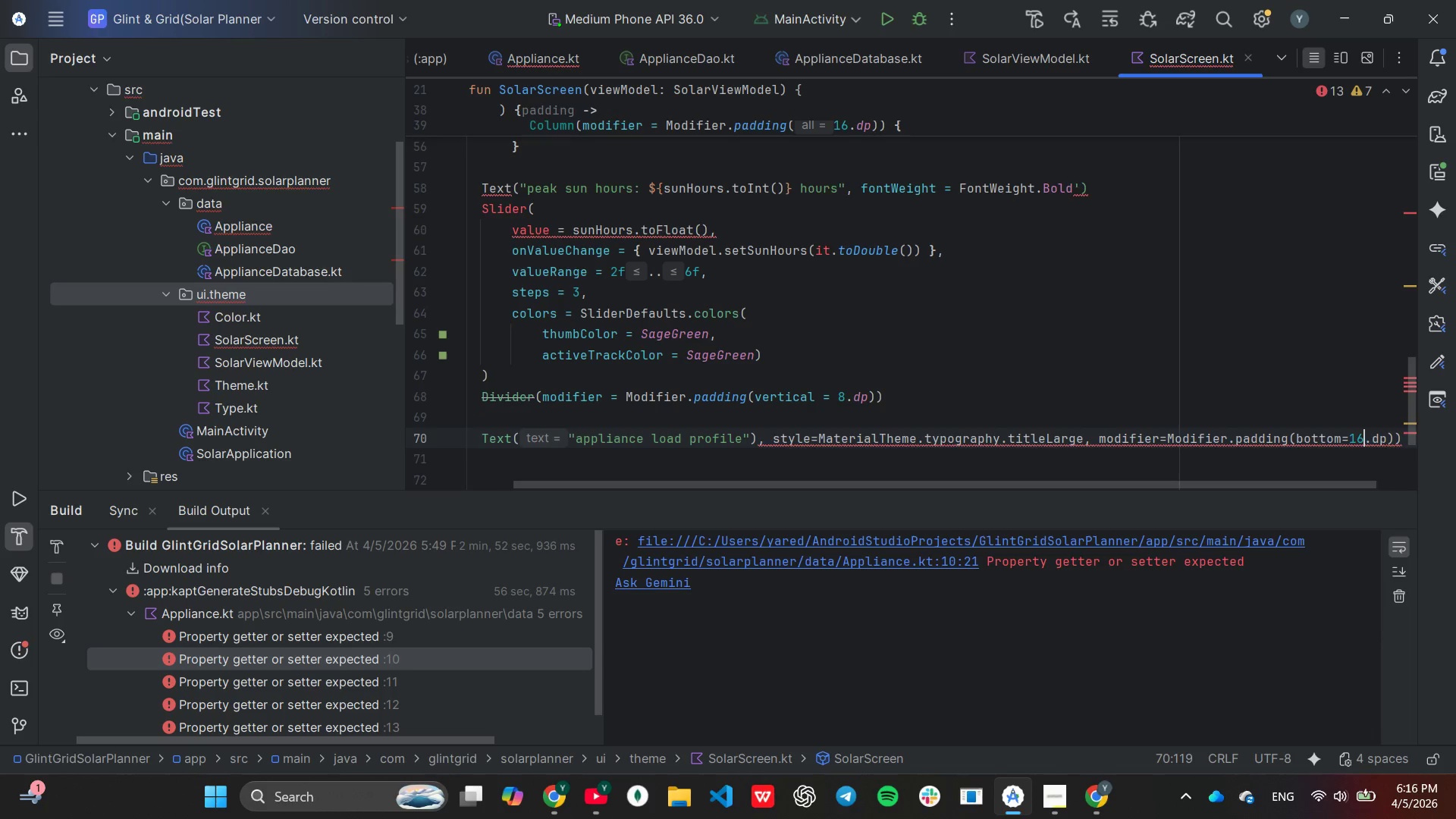 
key(Backspace)
 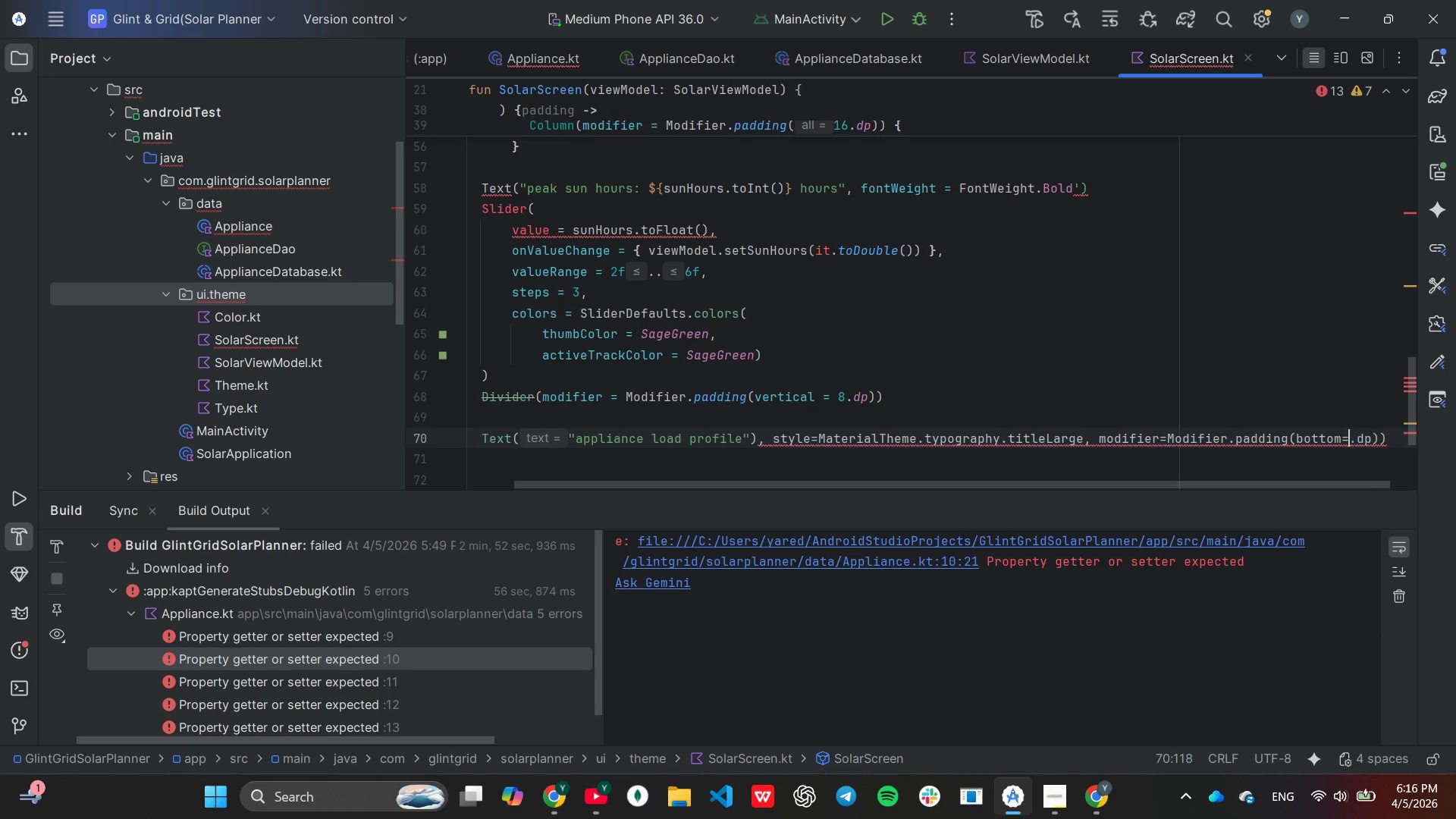 
key(Backspace)
 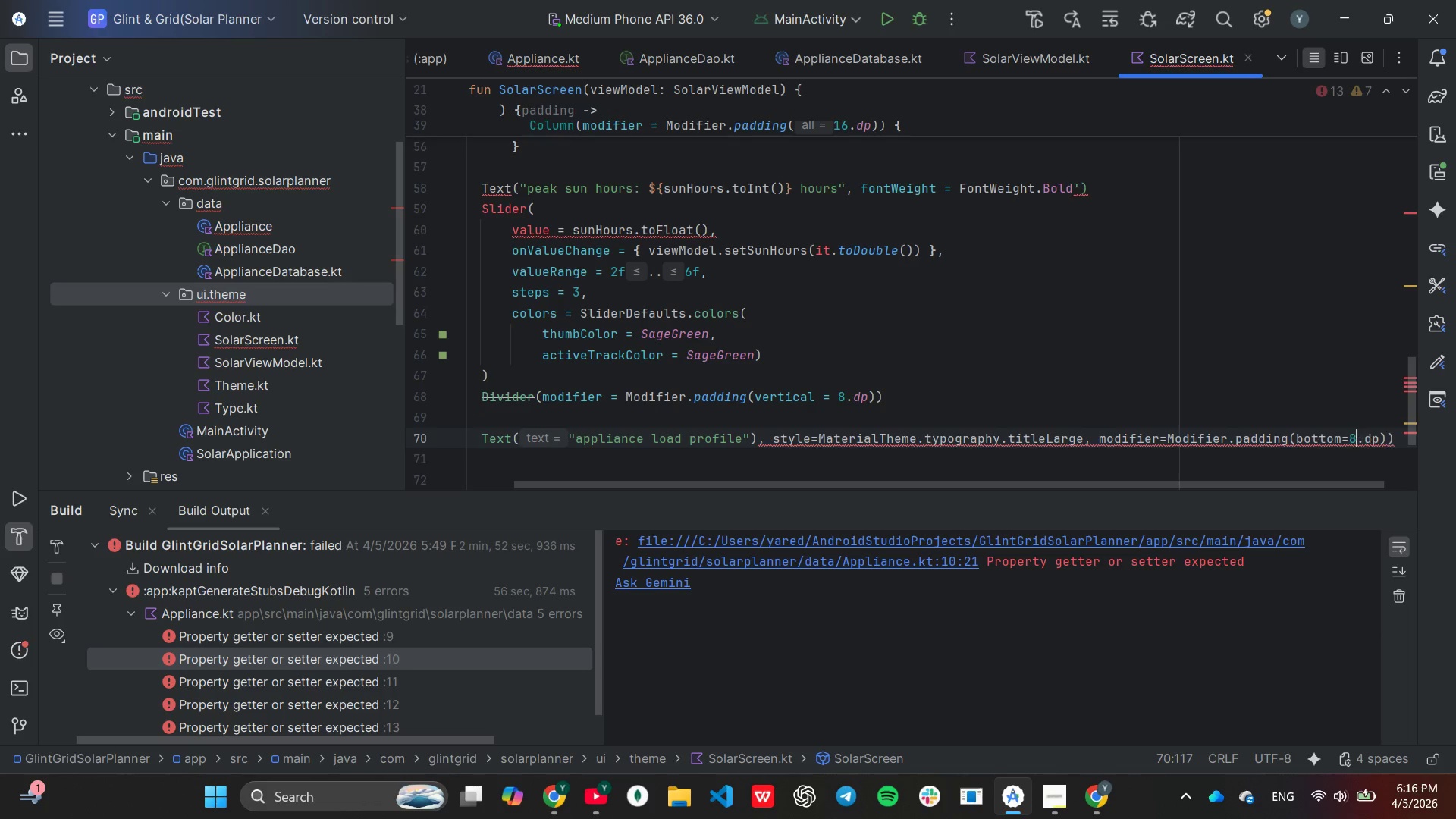 
key(8)
 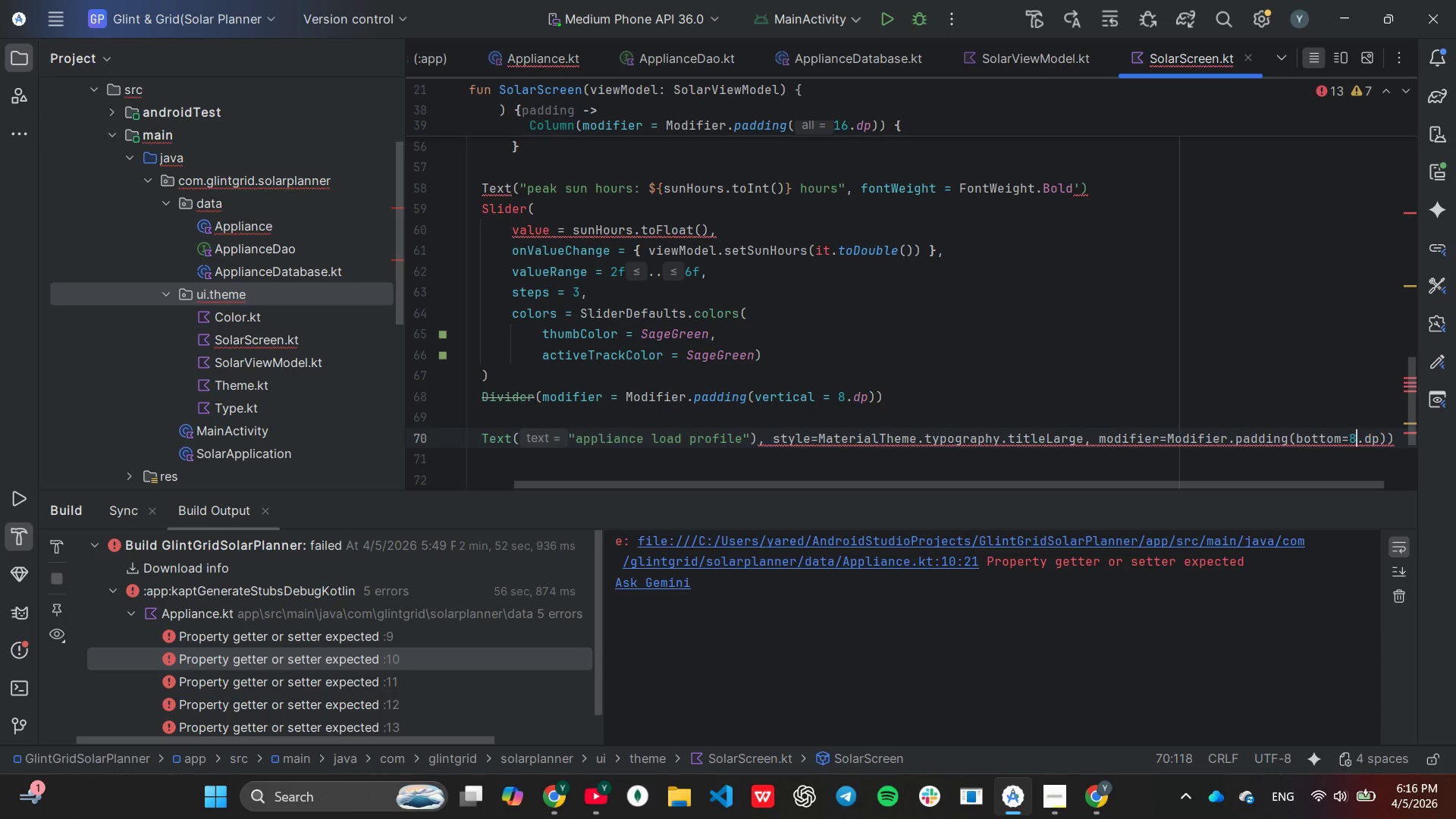 
key(ArrowRight)
 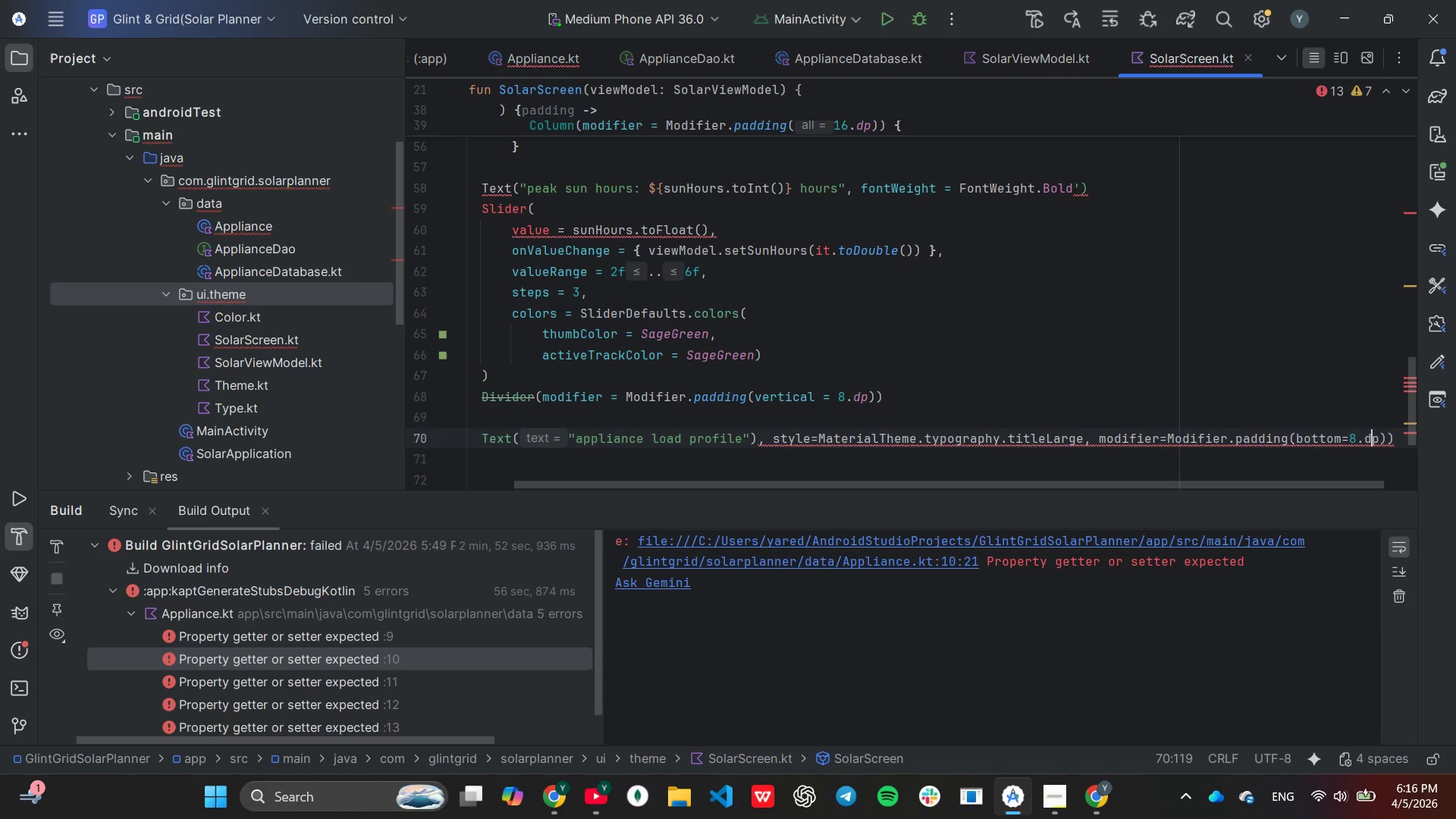 
hold_key(key=ArrowRight, duration=0.34)
 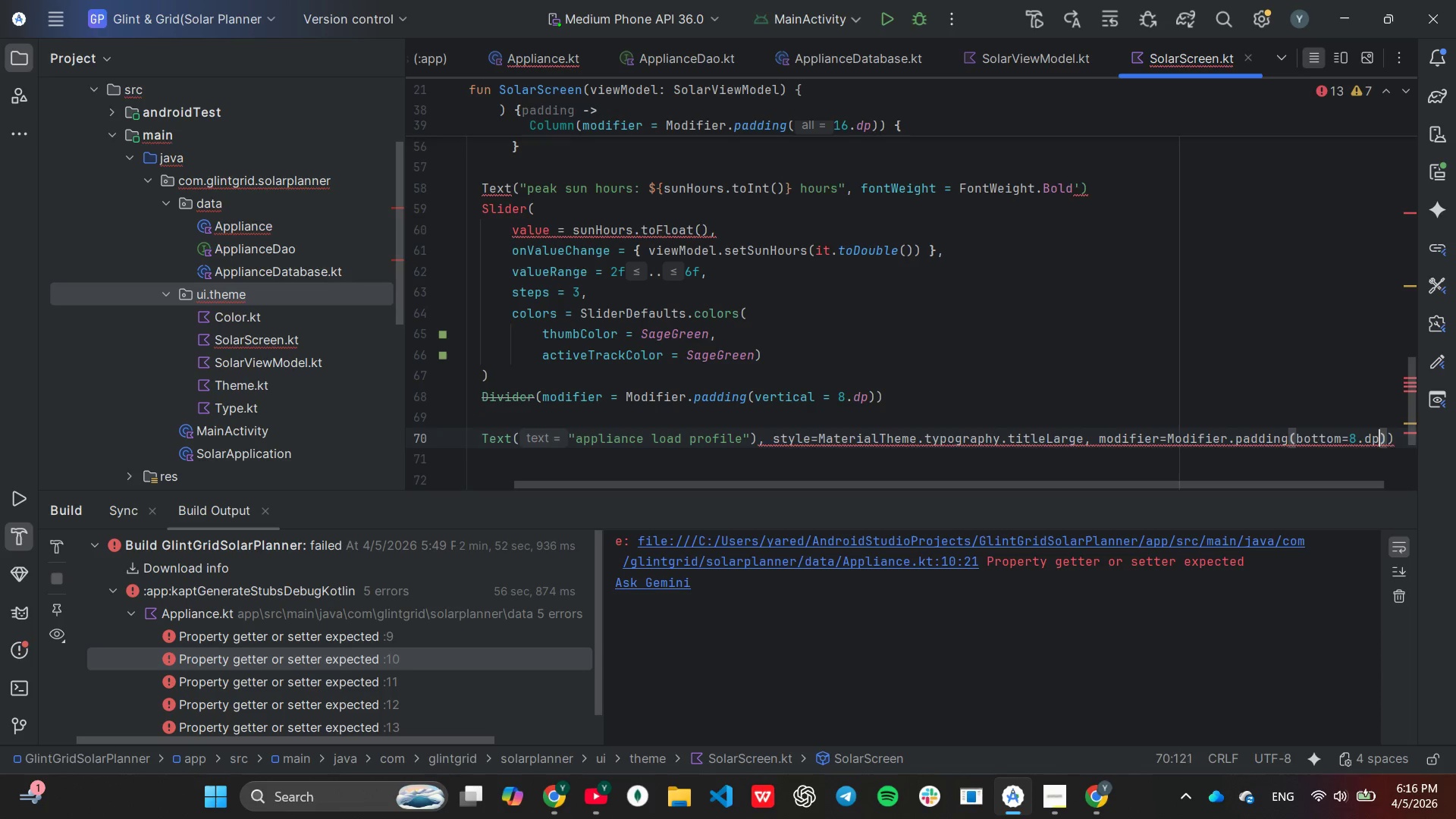 
key(ArrowRight)
 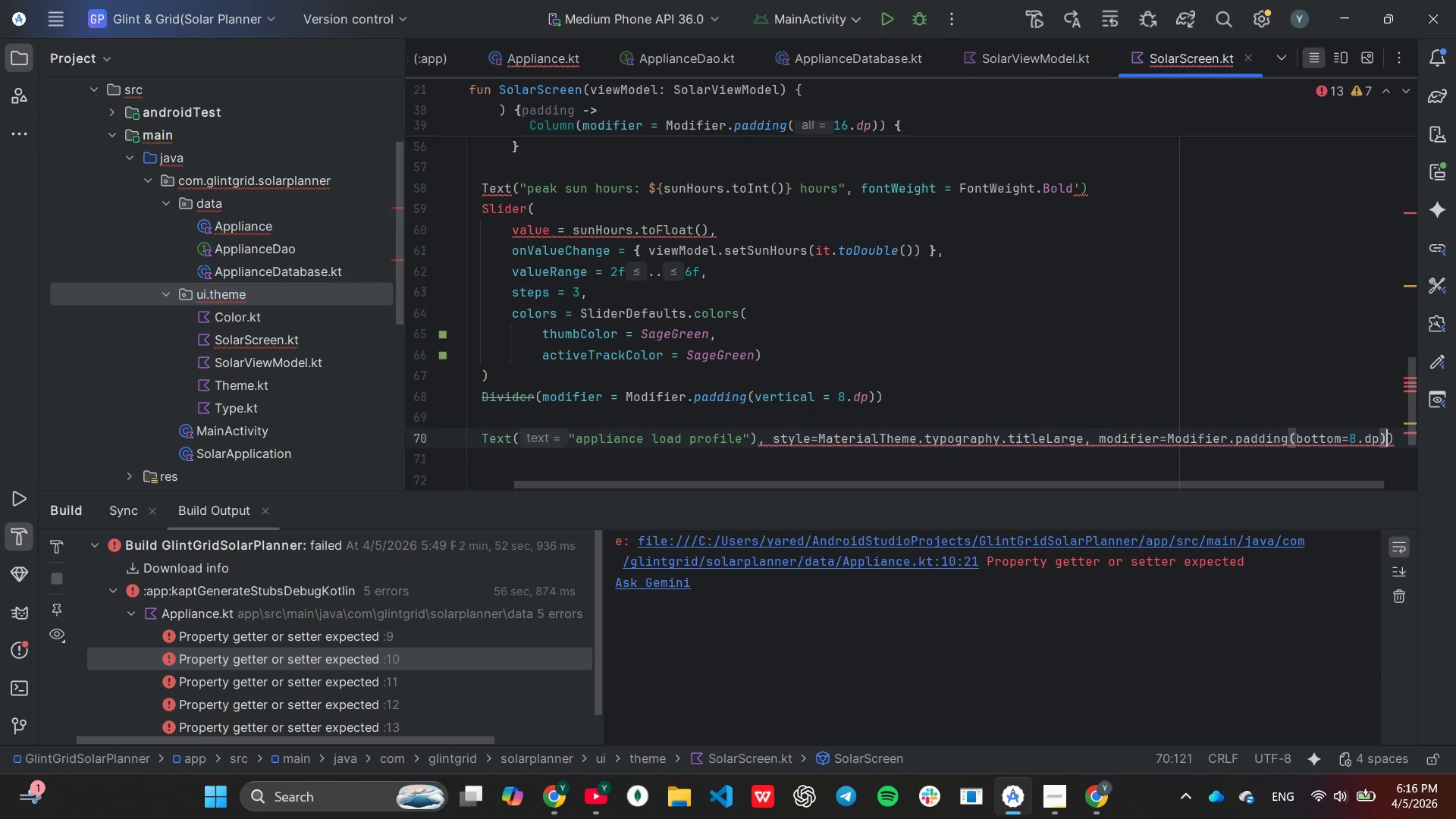 
key(ArrowRight)
 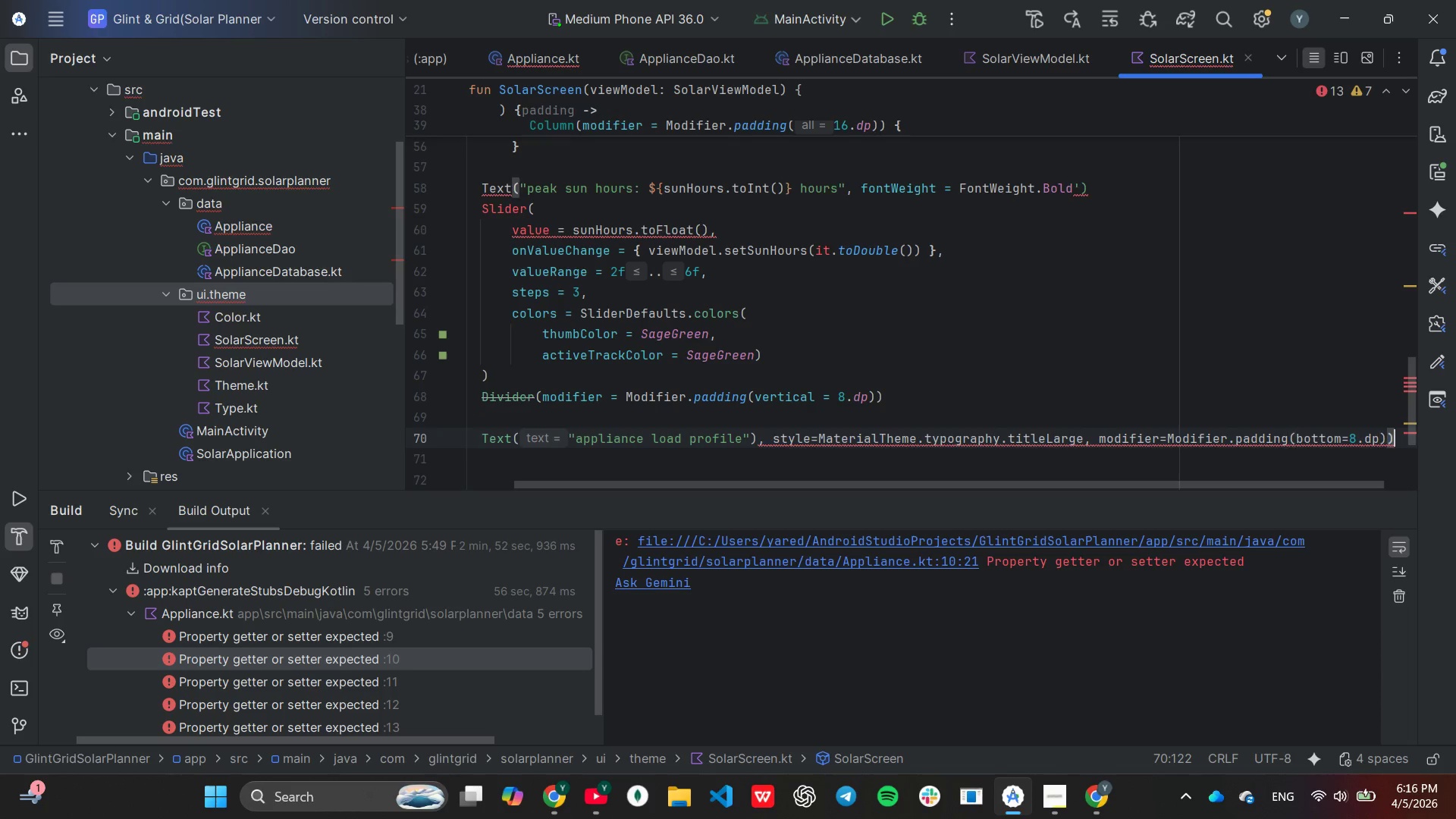 
key(ArrowRight)
 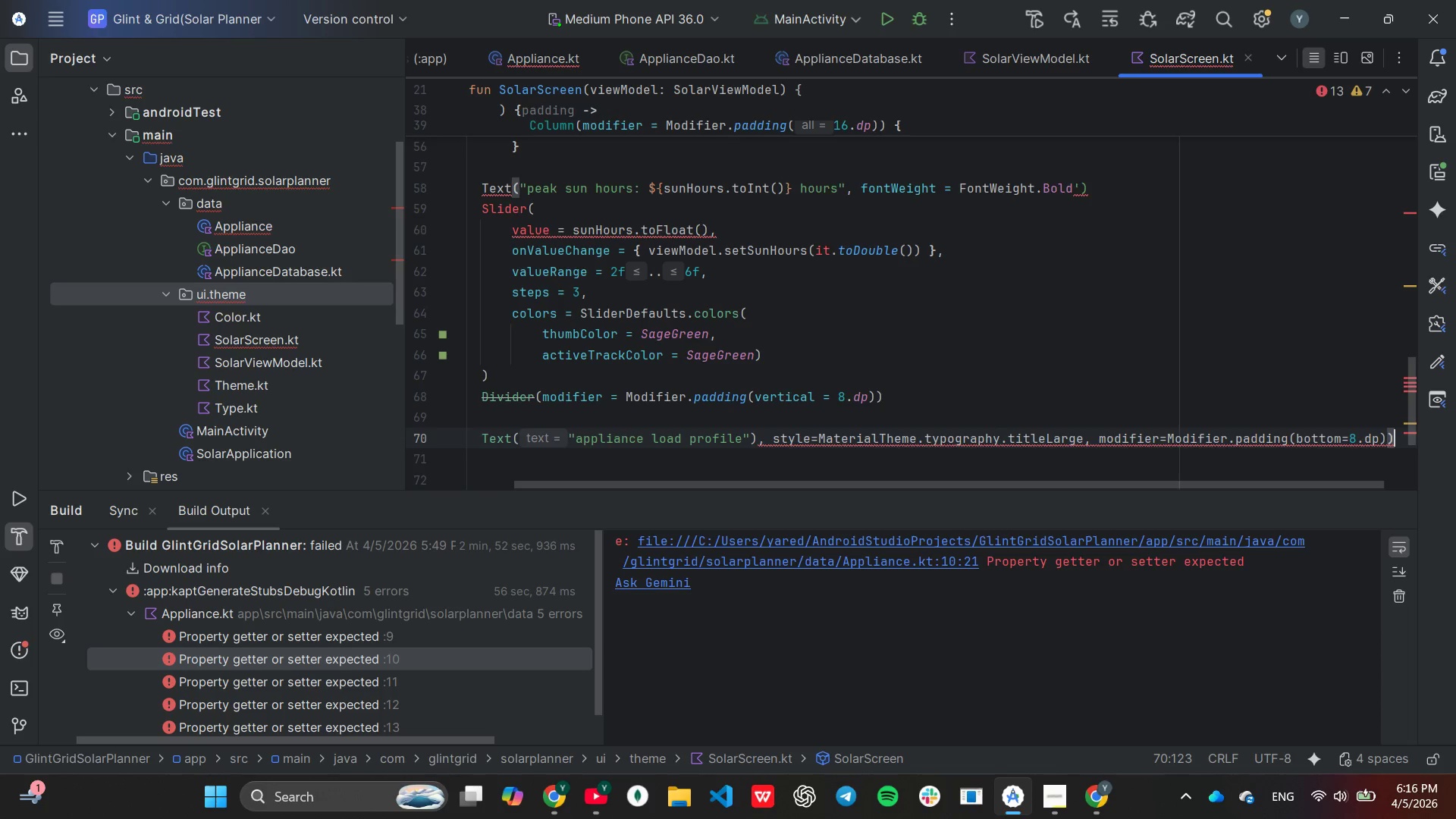 
key(Enter)
 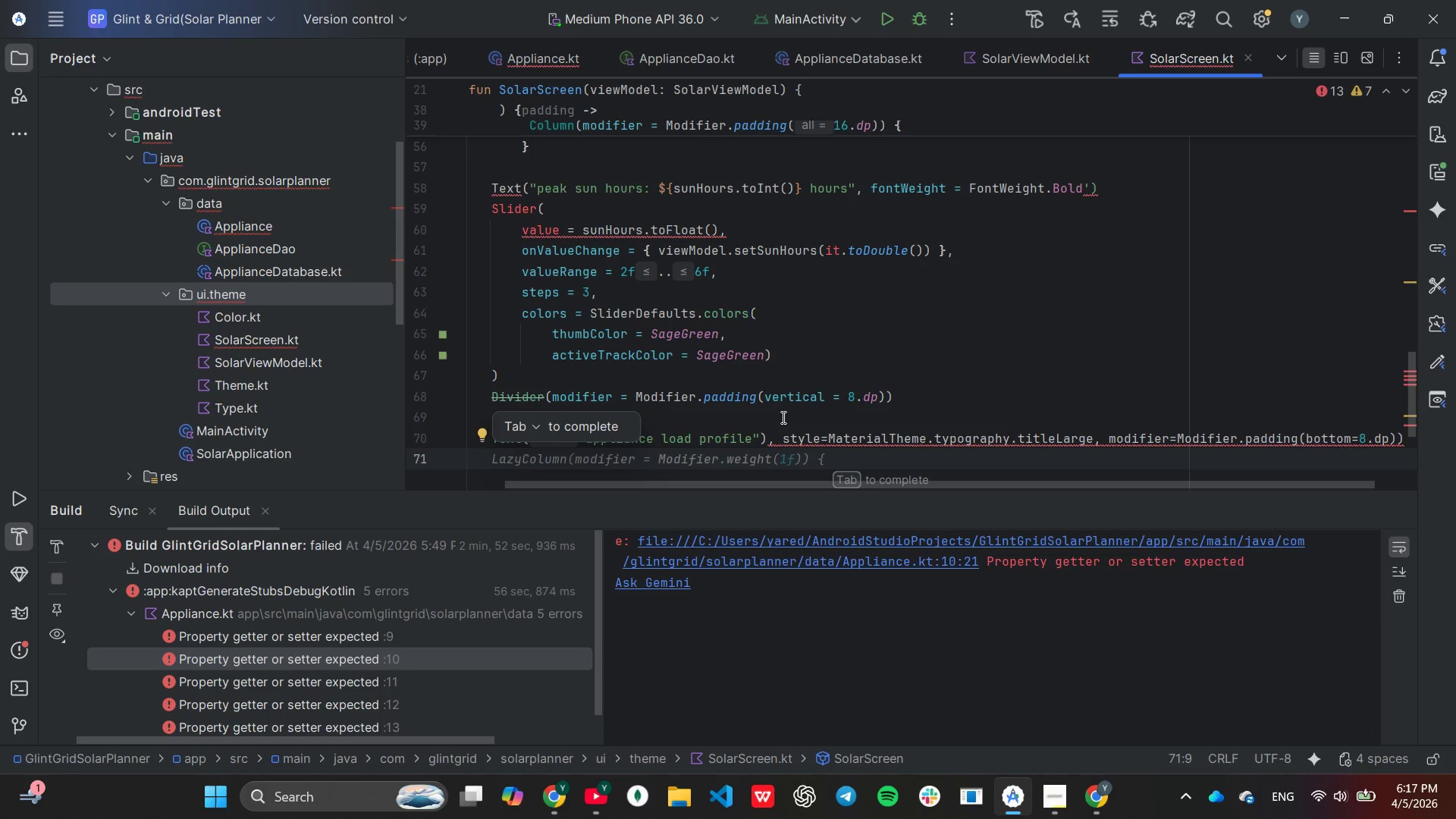 
wait(9.97)
 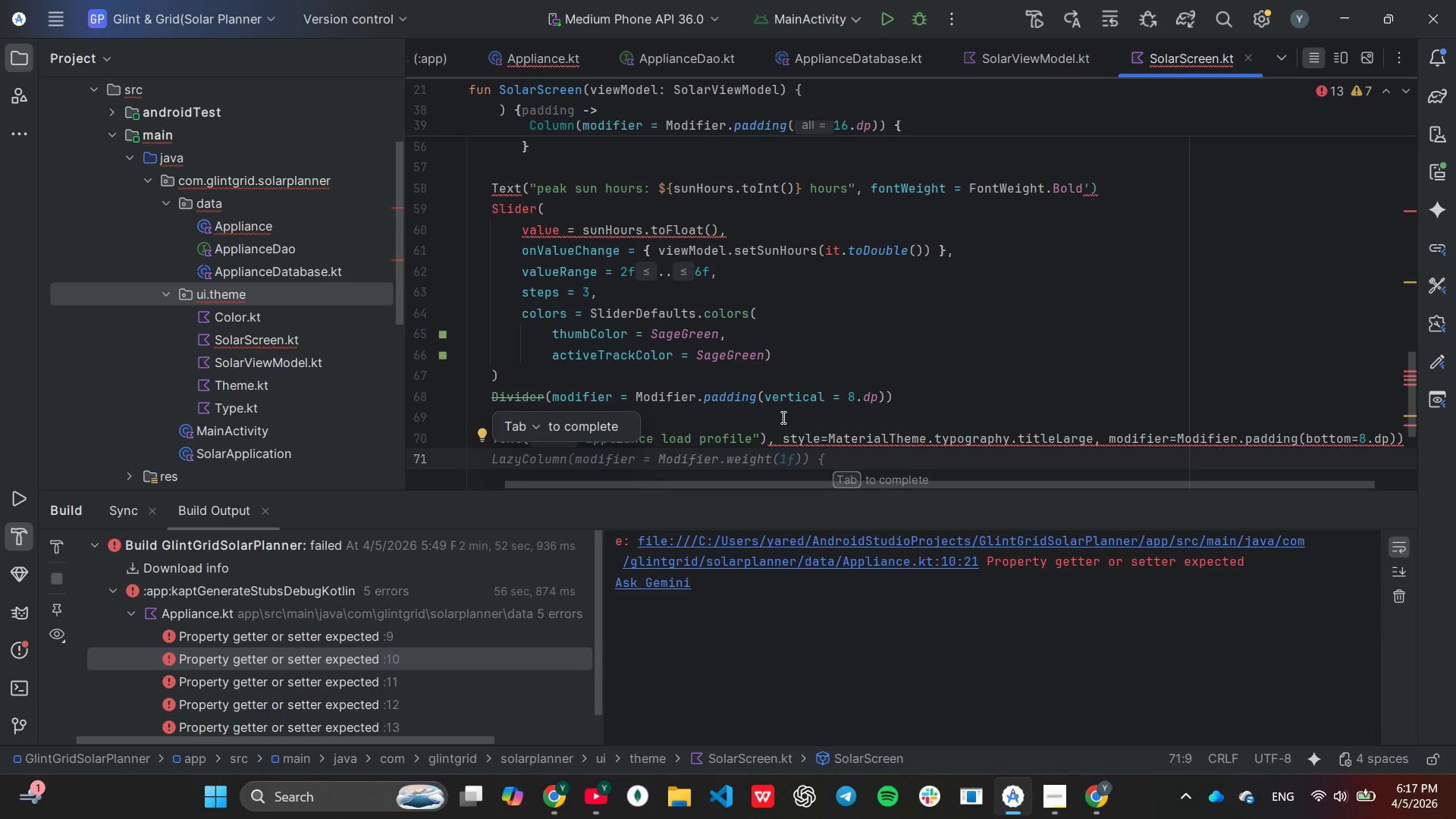 
scroll: coordinate [861, 347], scroll_direction: down, amount: 2.0
 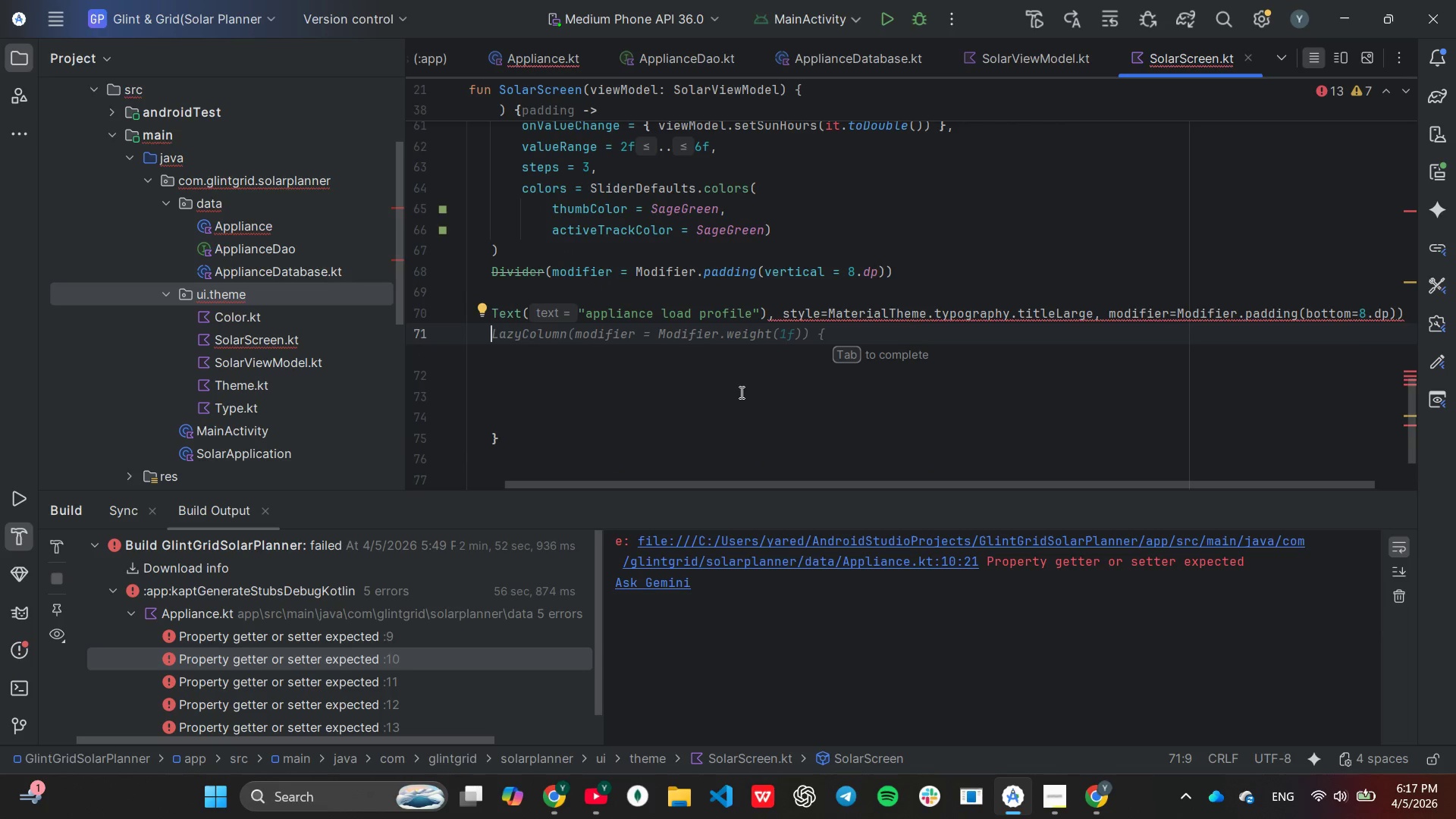 
left_click([739, 391])
 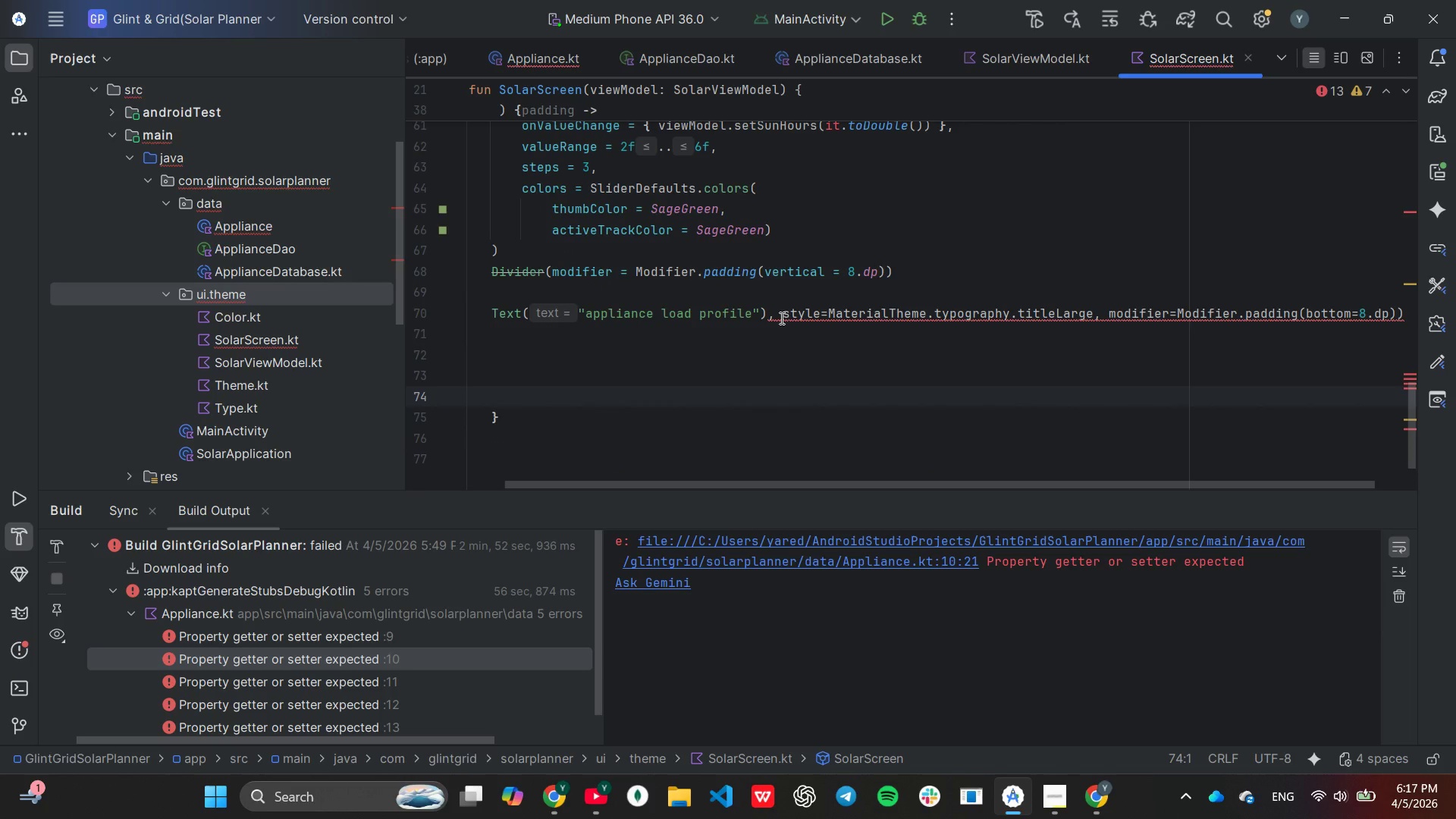 
left_click([780, 318])
 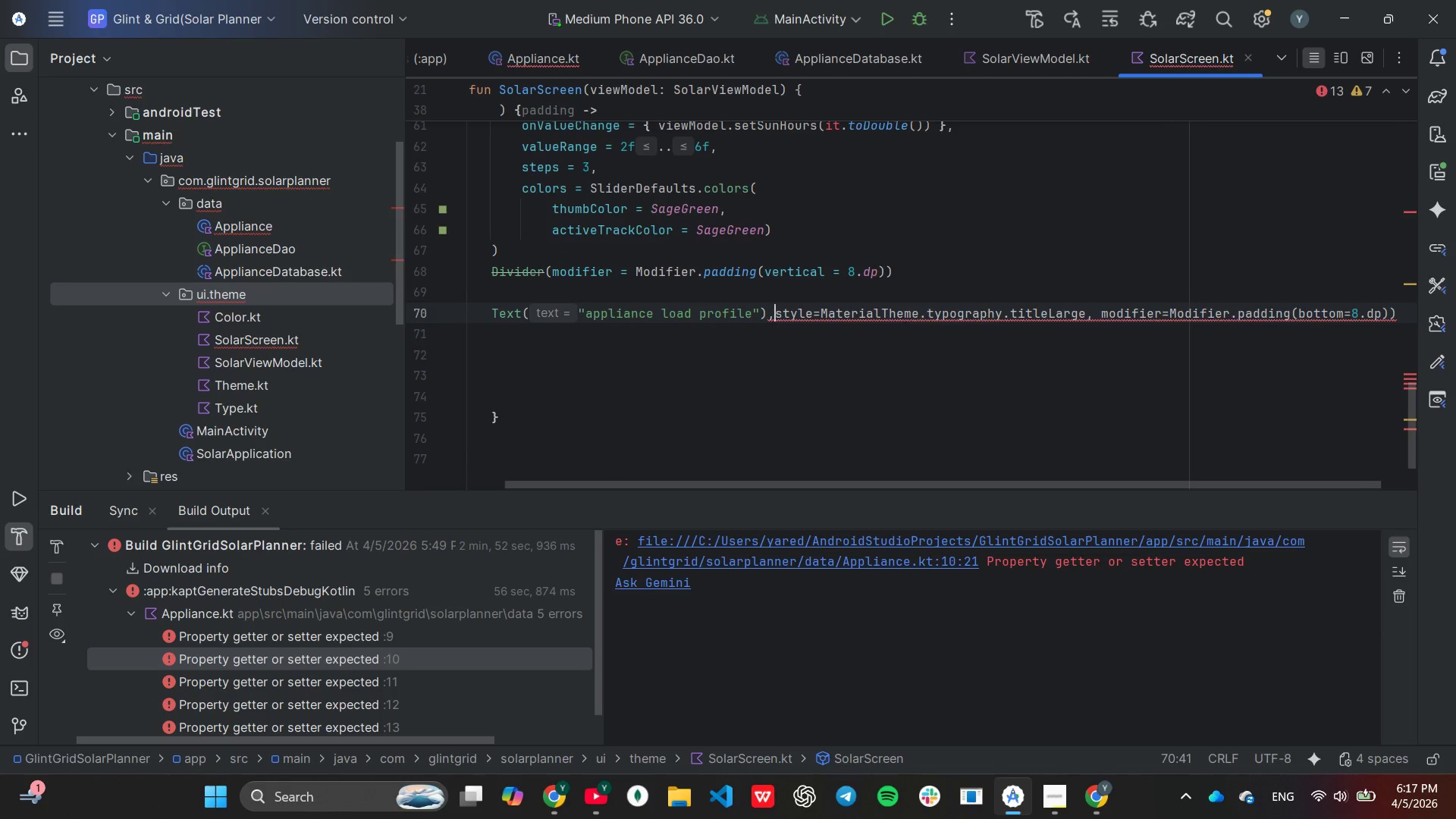 
key(Backspace)
 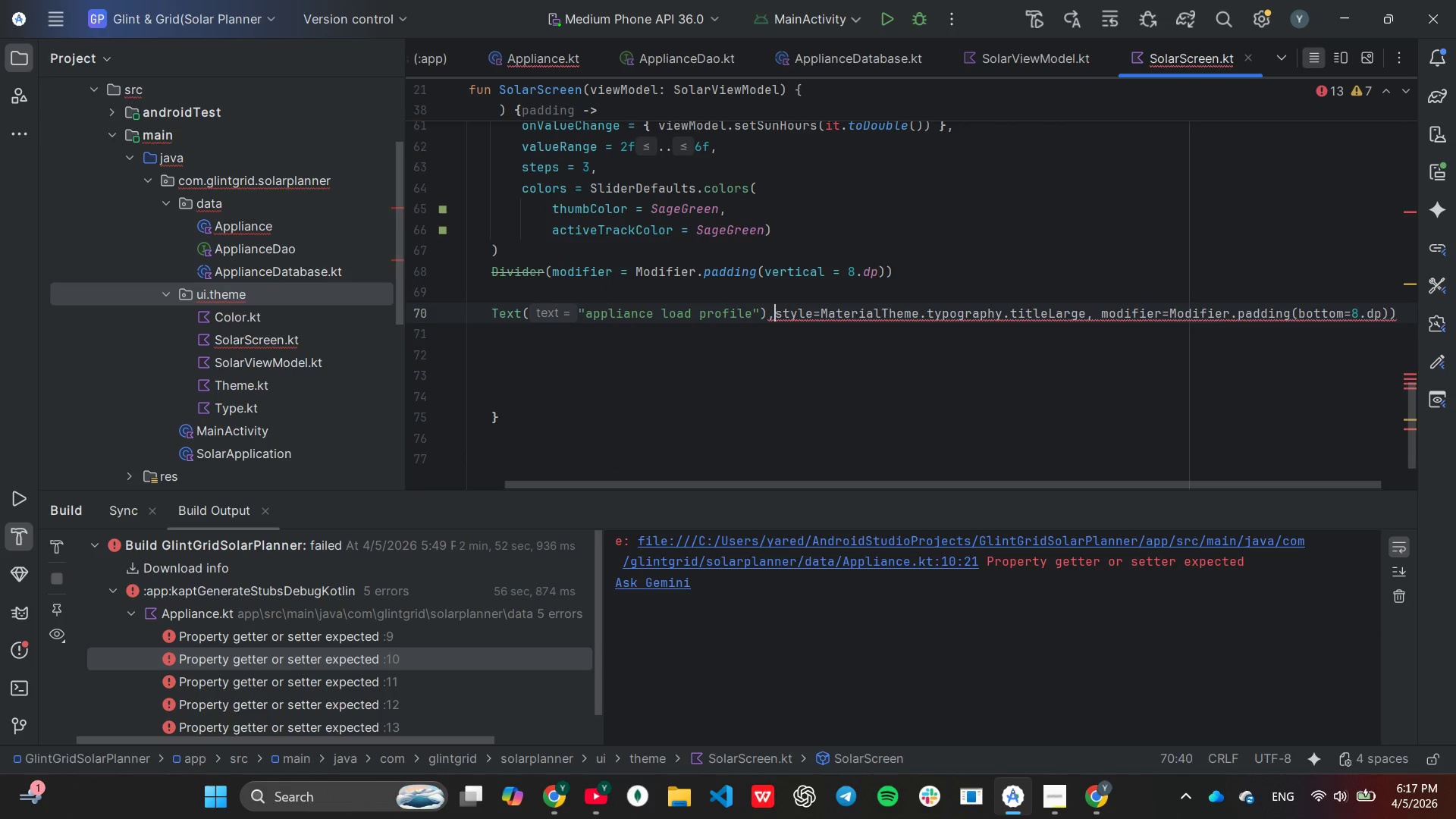 
key(Backspace)
 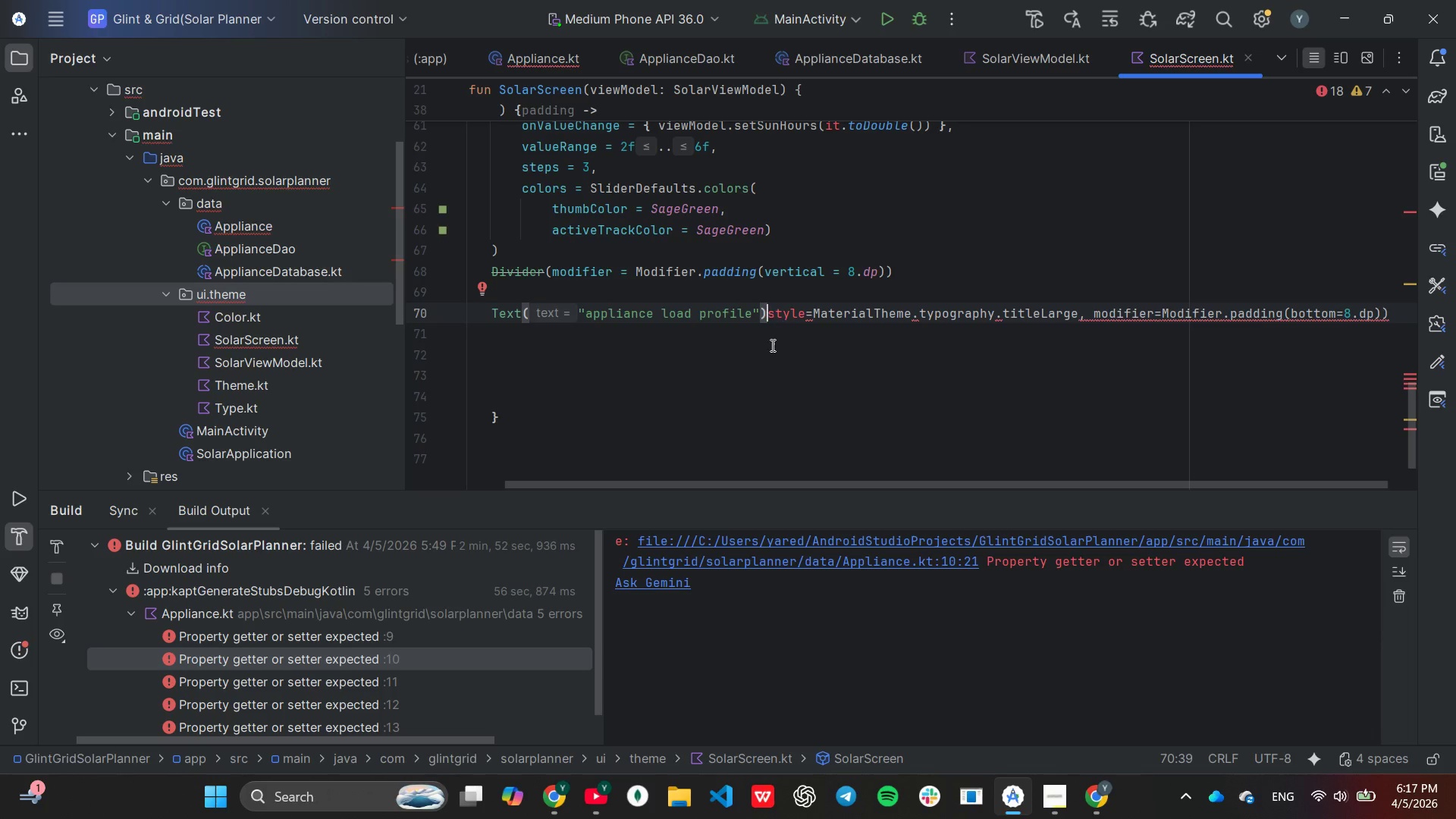 
key(Backspace)
 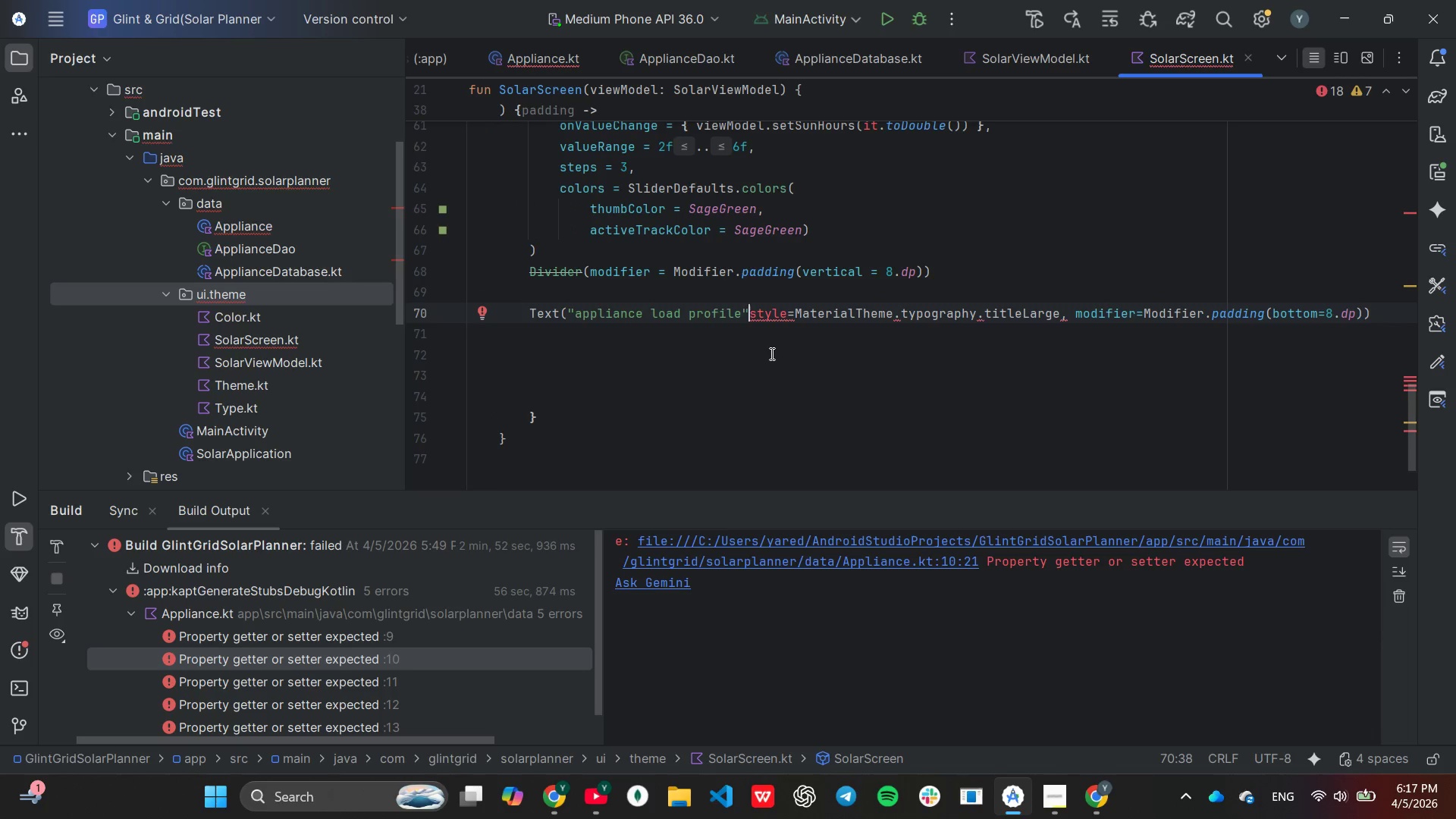 
key(Comma)
 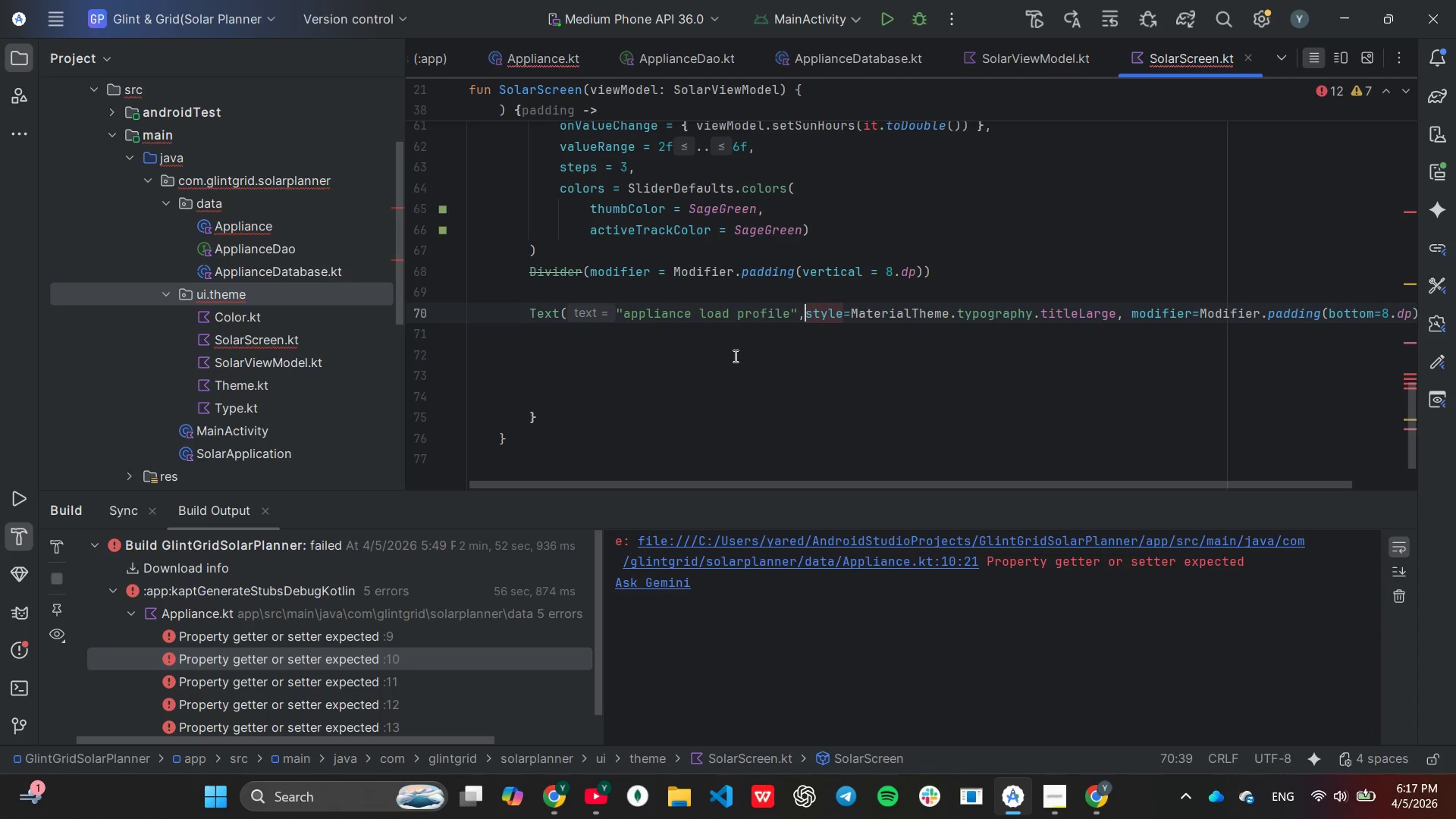 
key(Space)
 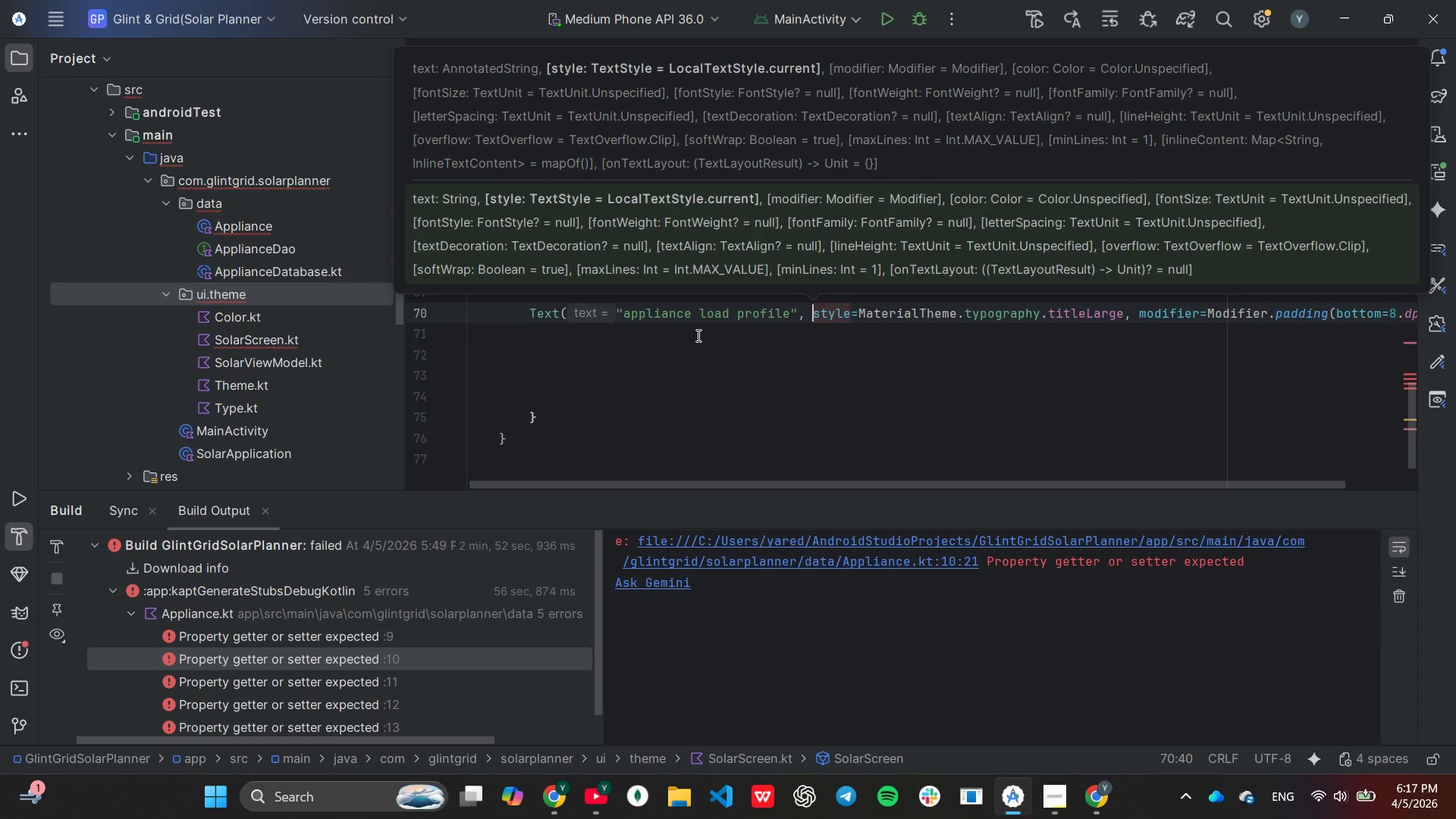 
left_click([697, 335])
 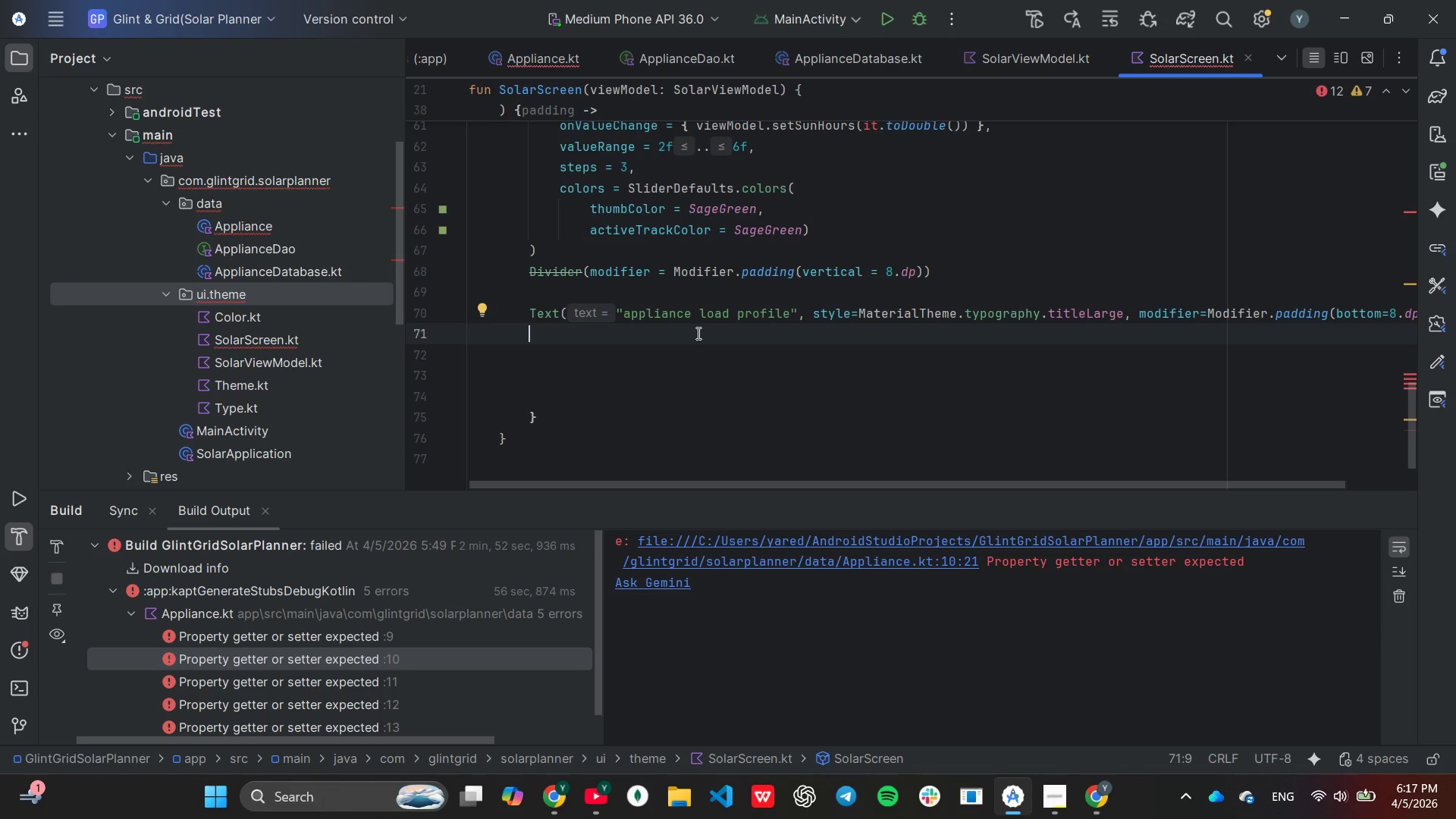 
type(laz)
key(Backspace)
key(Backspace)
key(Backspace)
type(Lax)
key(Backspace)
 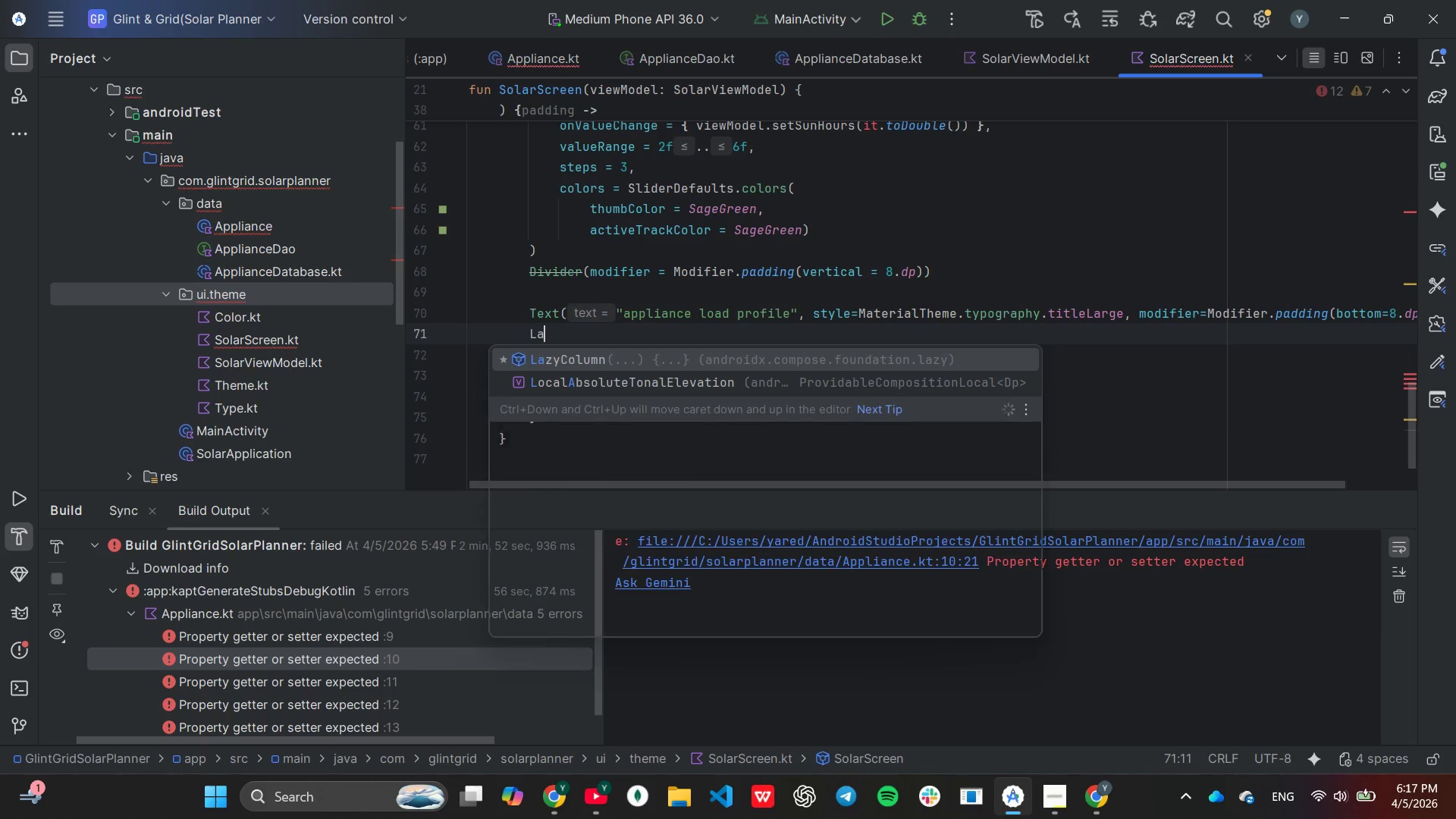 
key(Enter)
 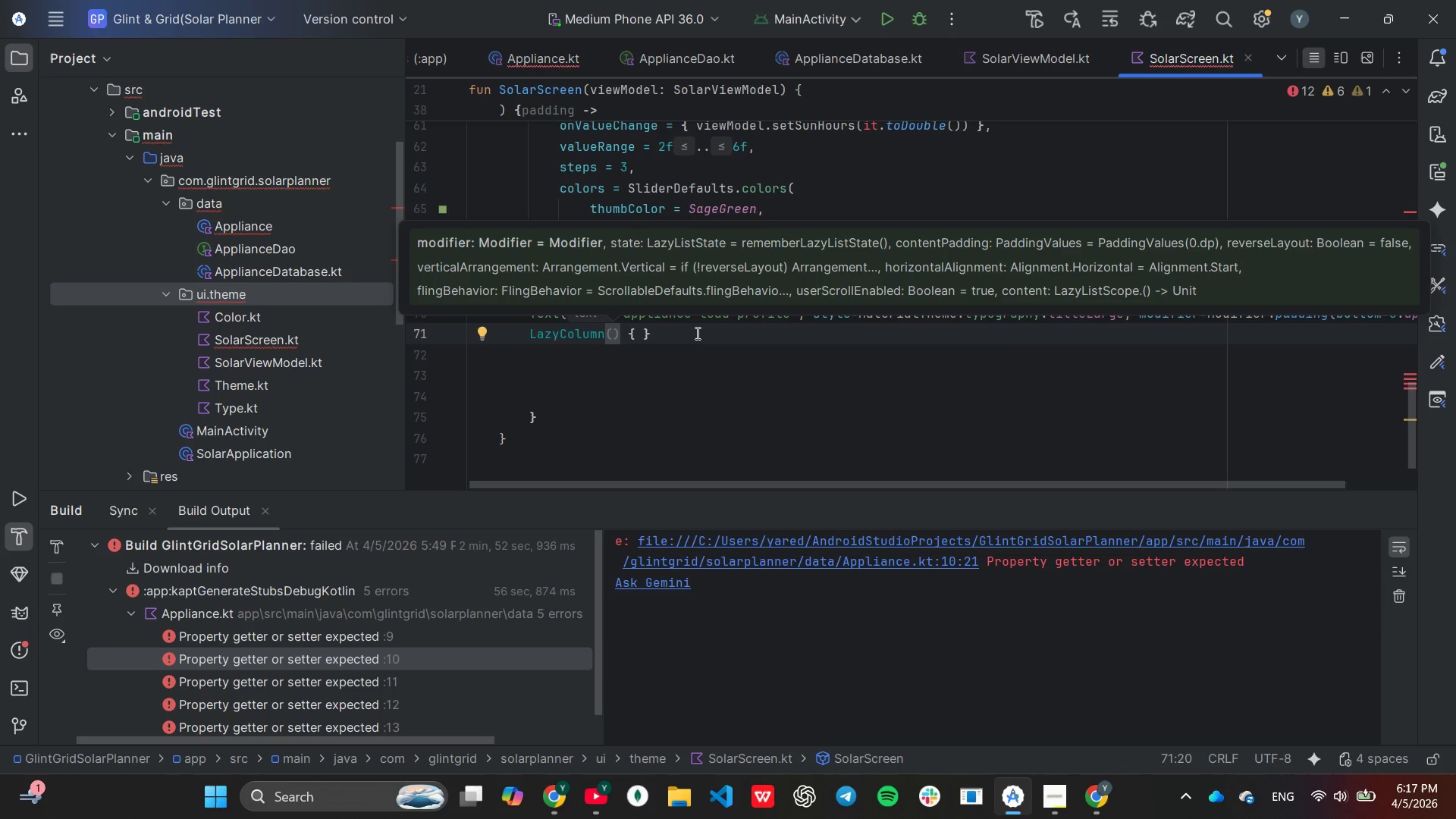 
type(mod)
 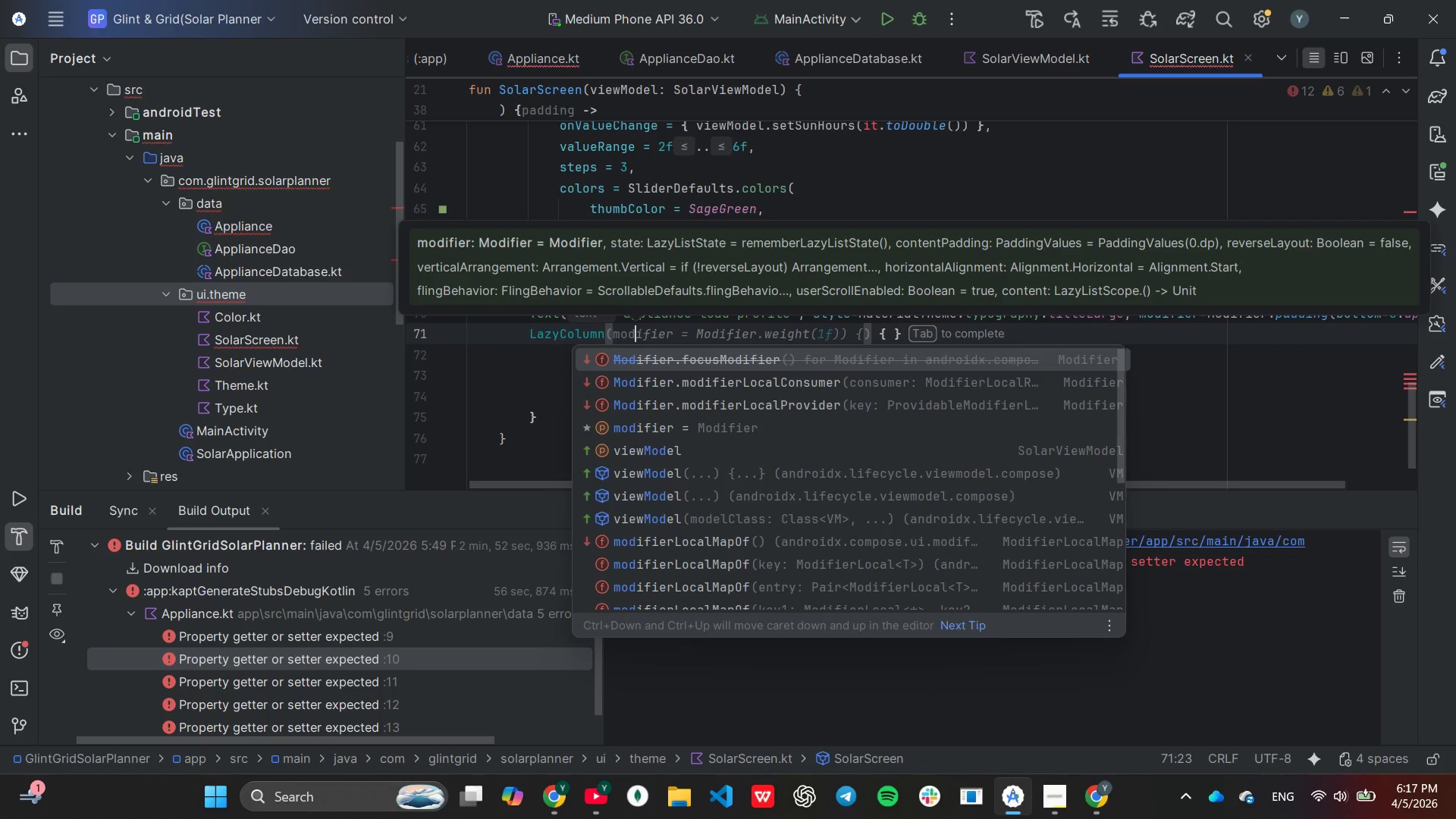 
key(ArrowDown)
 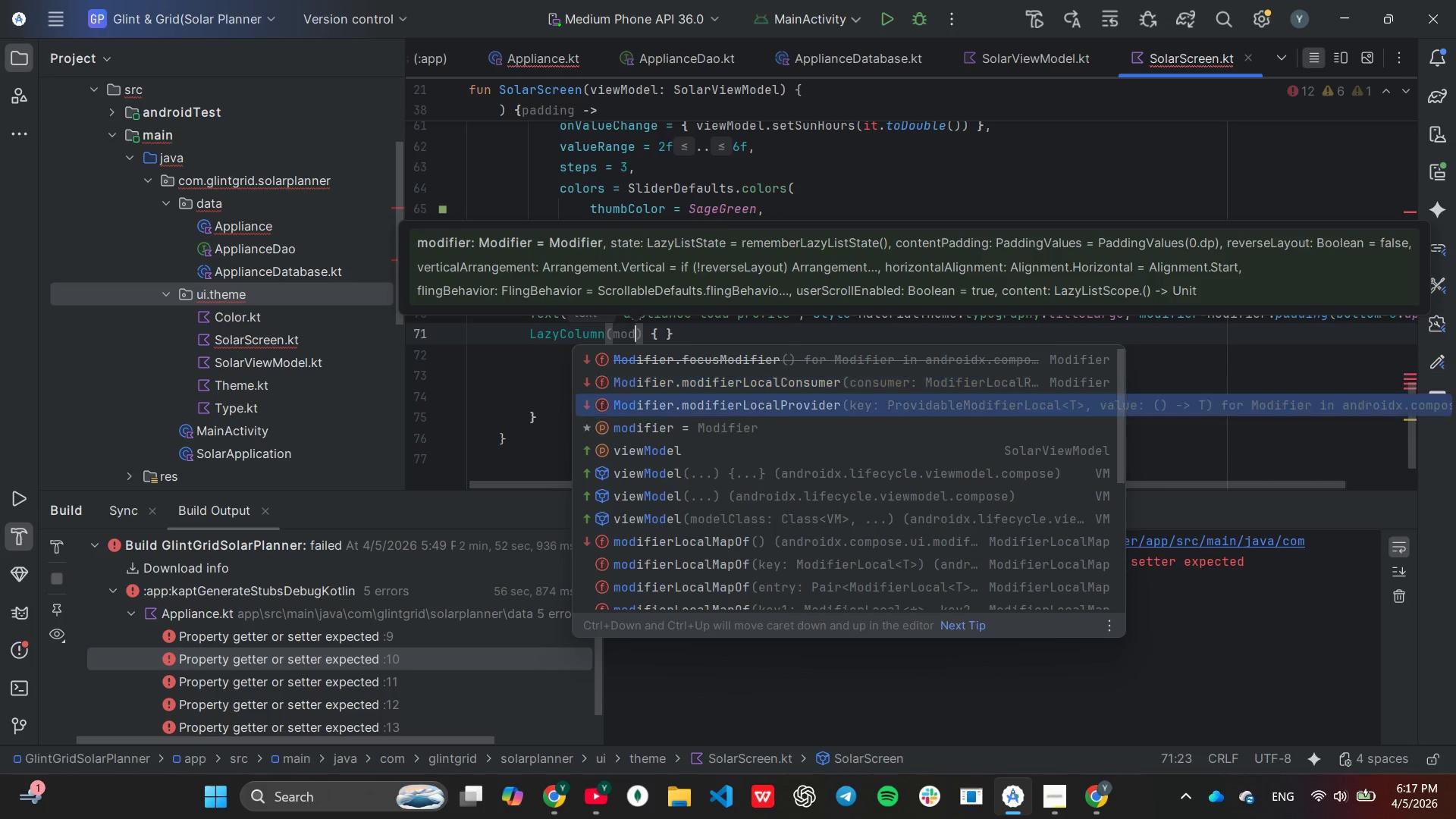 
key(ArrowDown)
 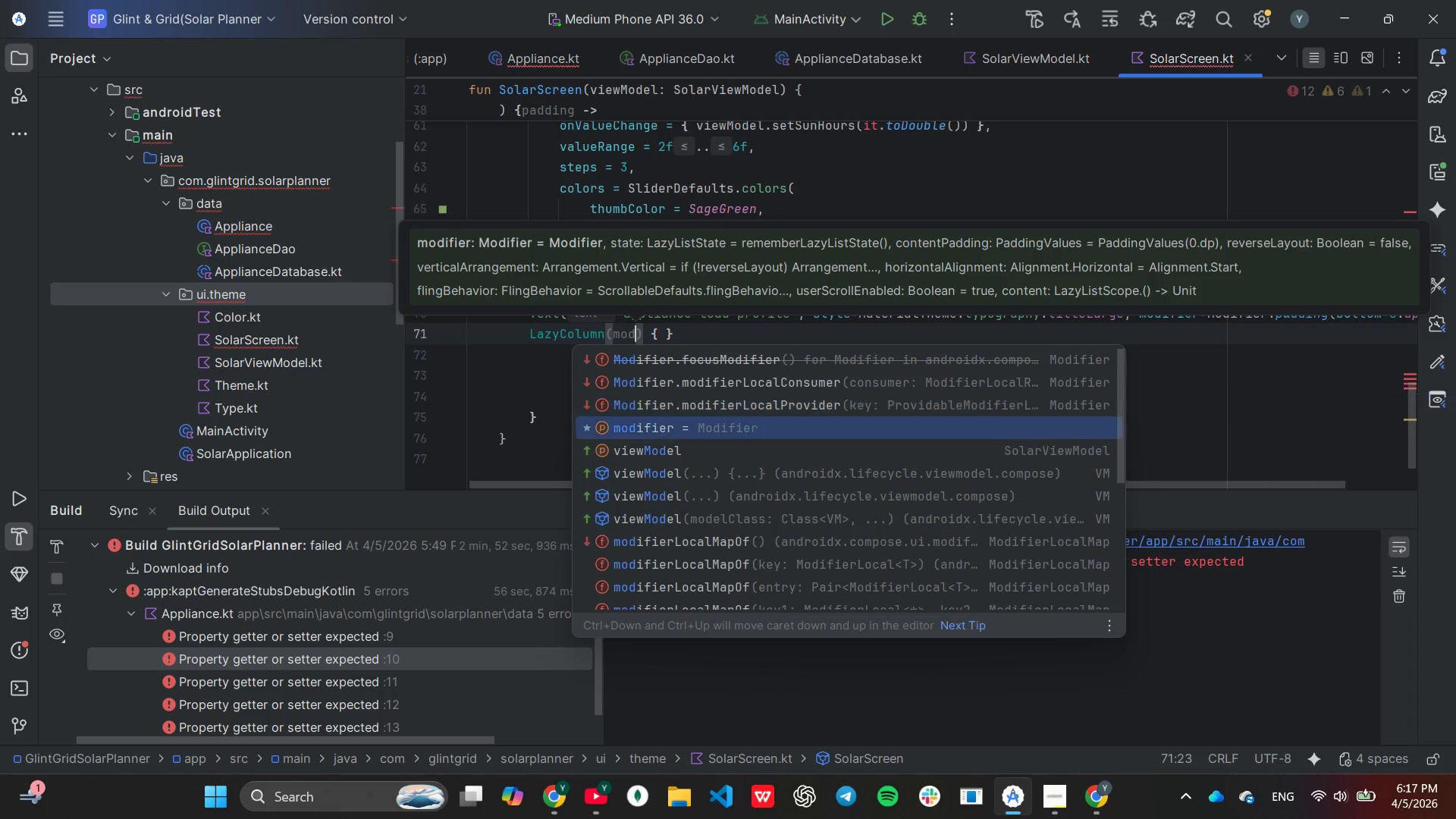 
key(ArrowDown)
 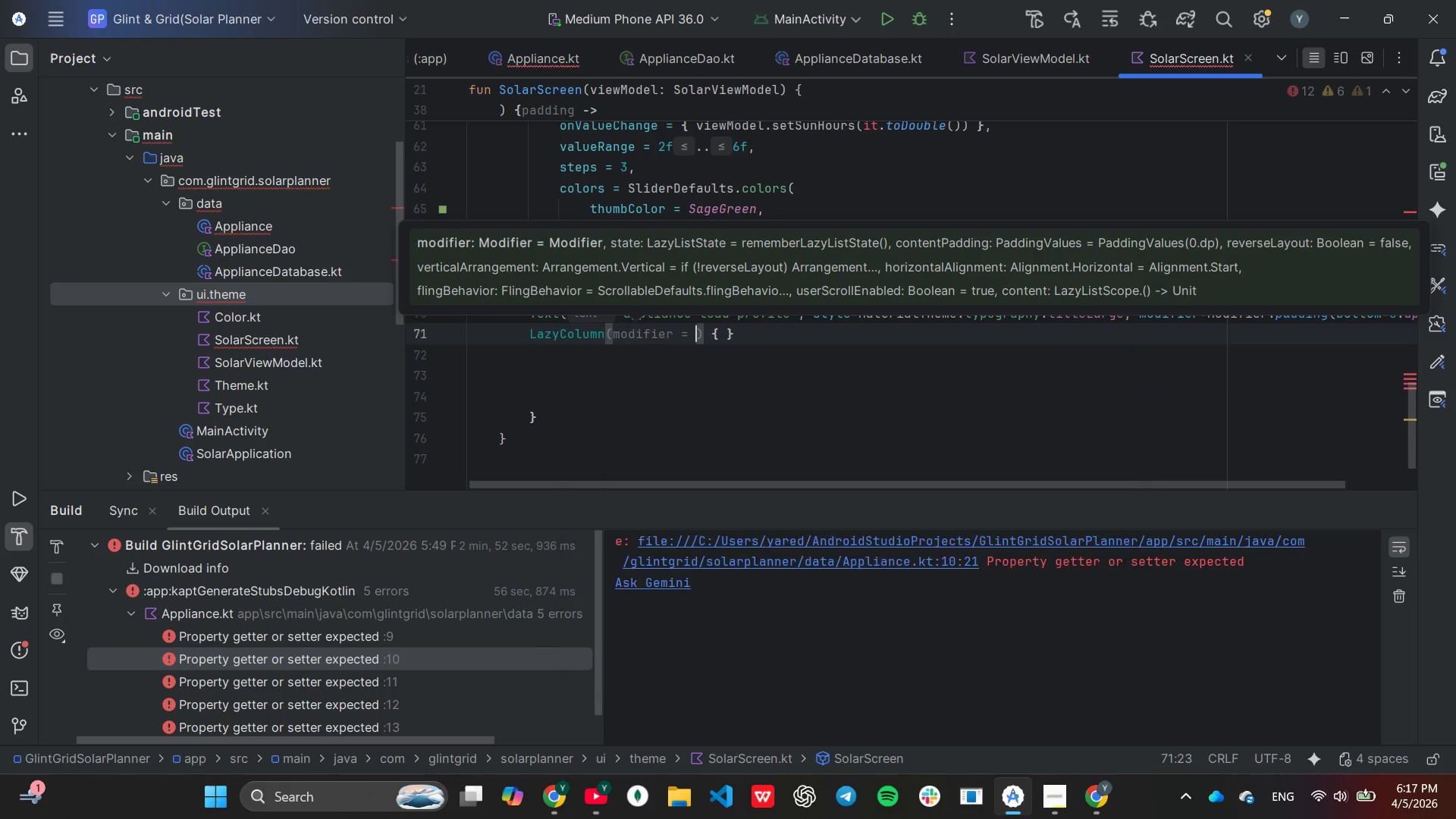 
key(Enter)
 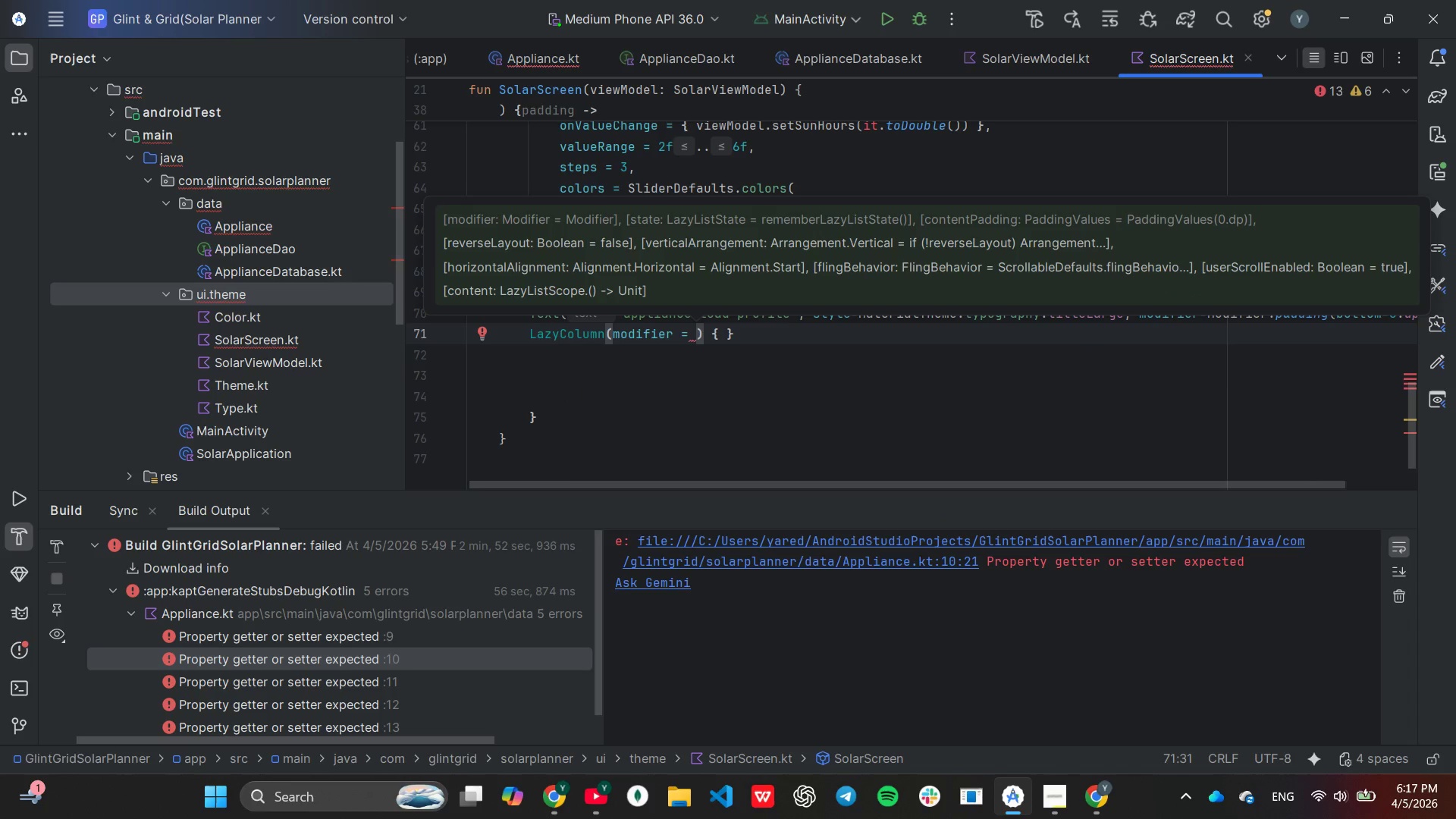 
type(Modifi)
 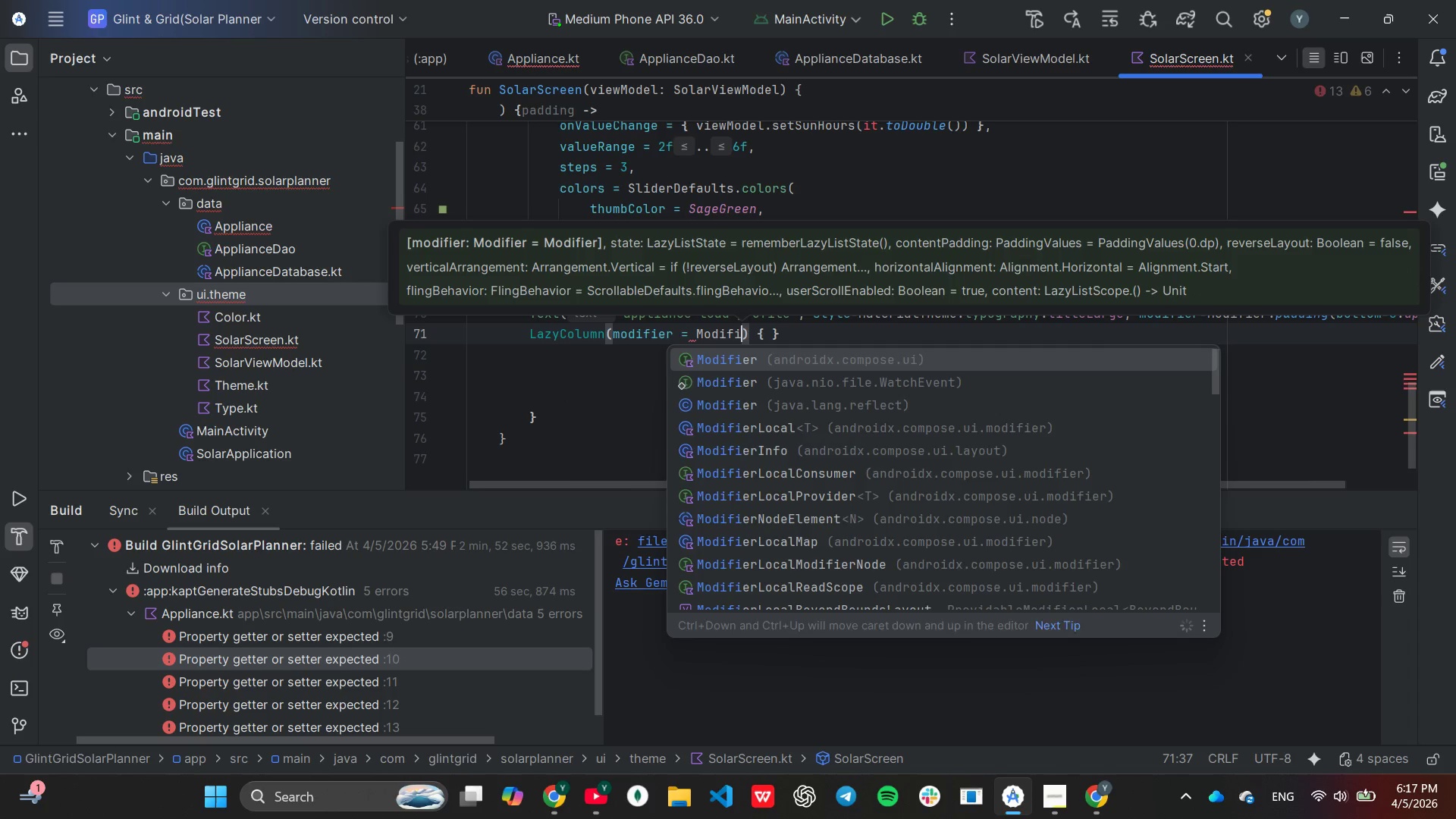 
key(Enter)
 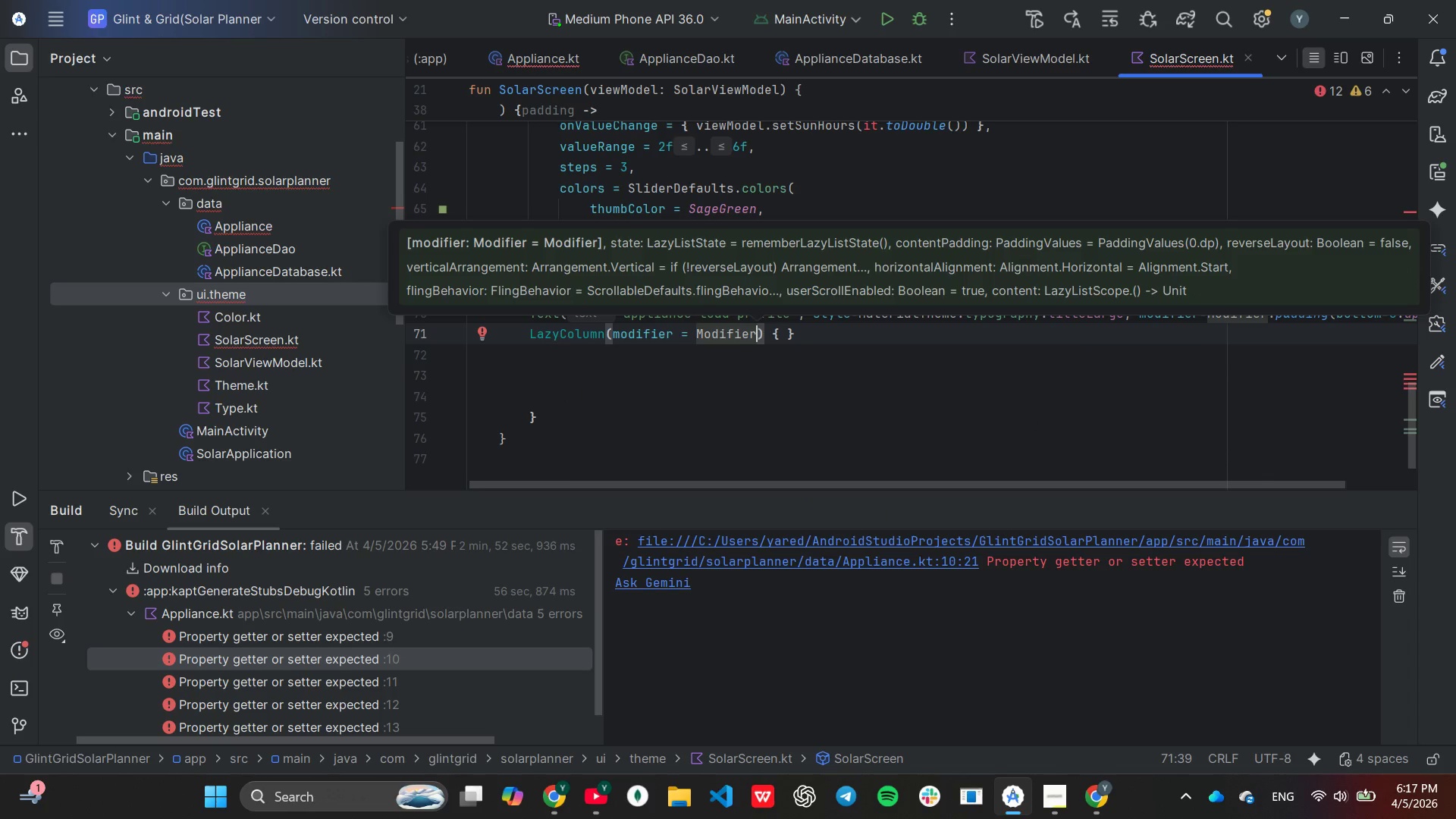 
type(.wei)
key(Tab)
 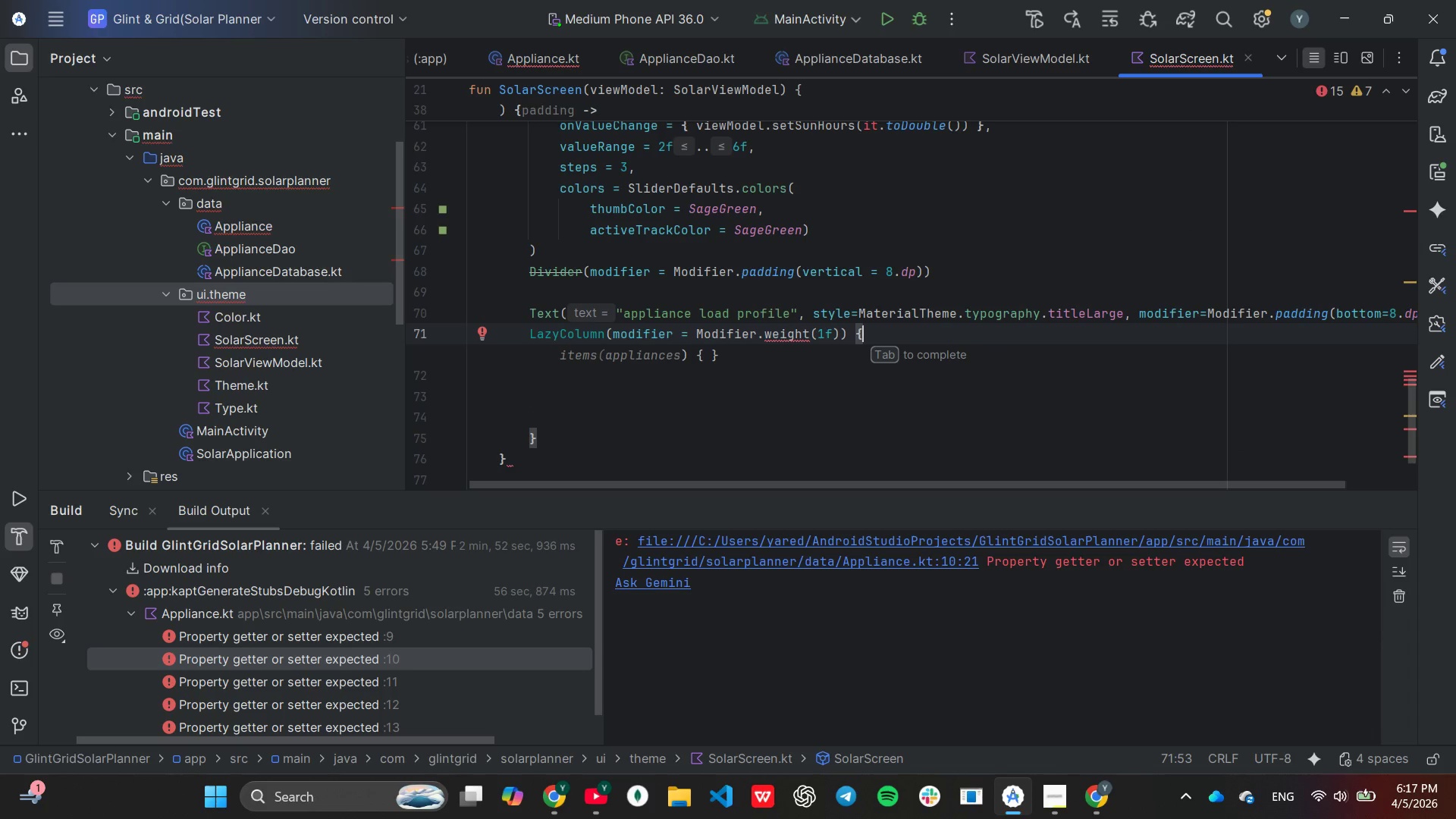 
wait(5.81)
 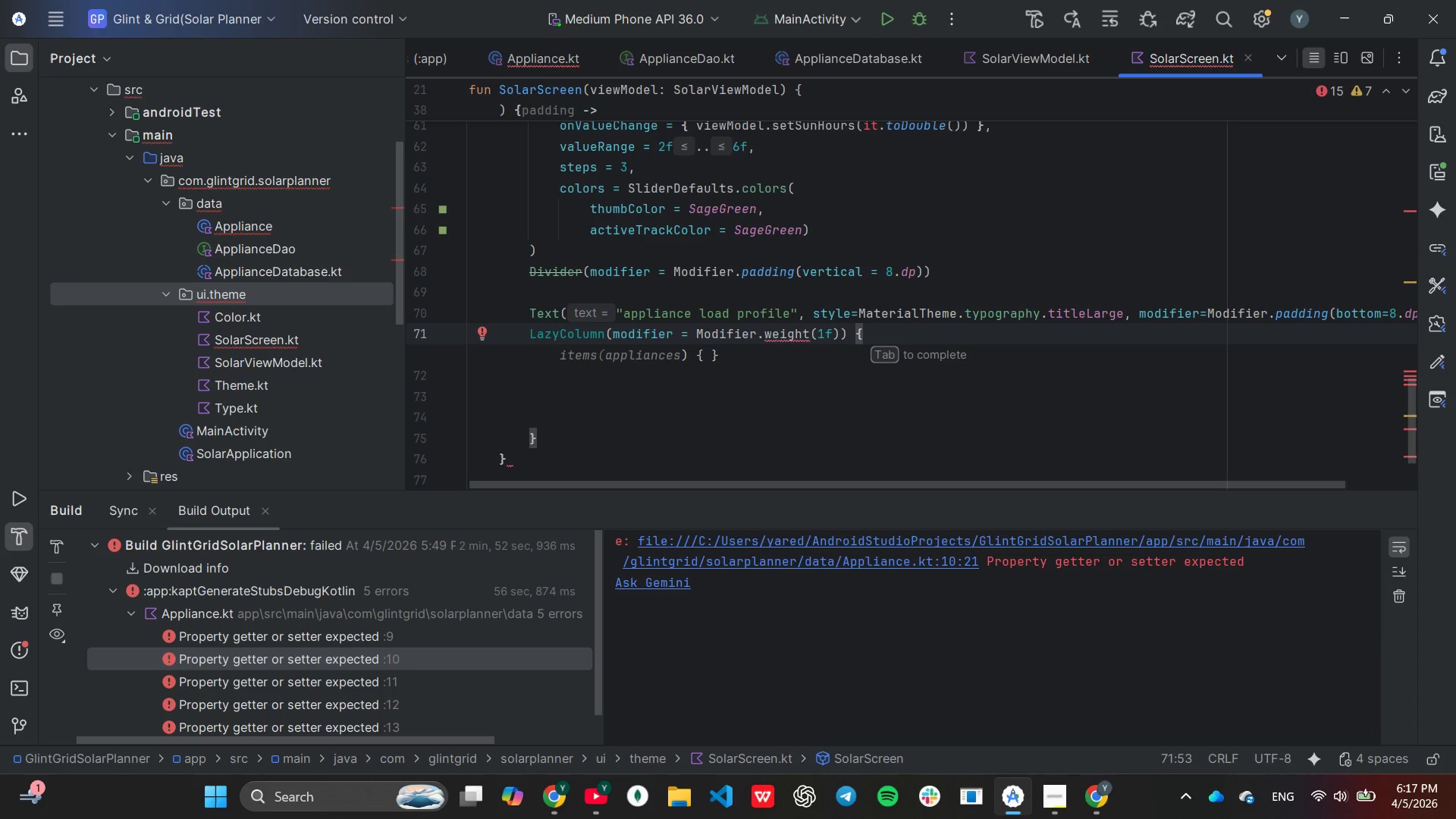 
key(Tab)
 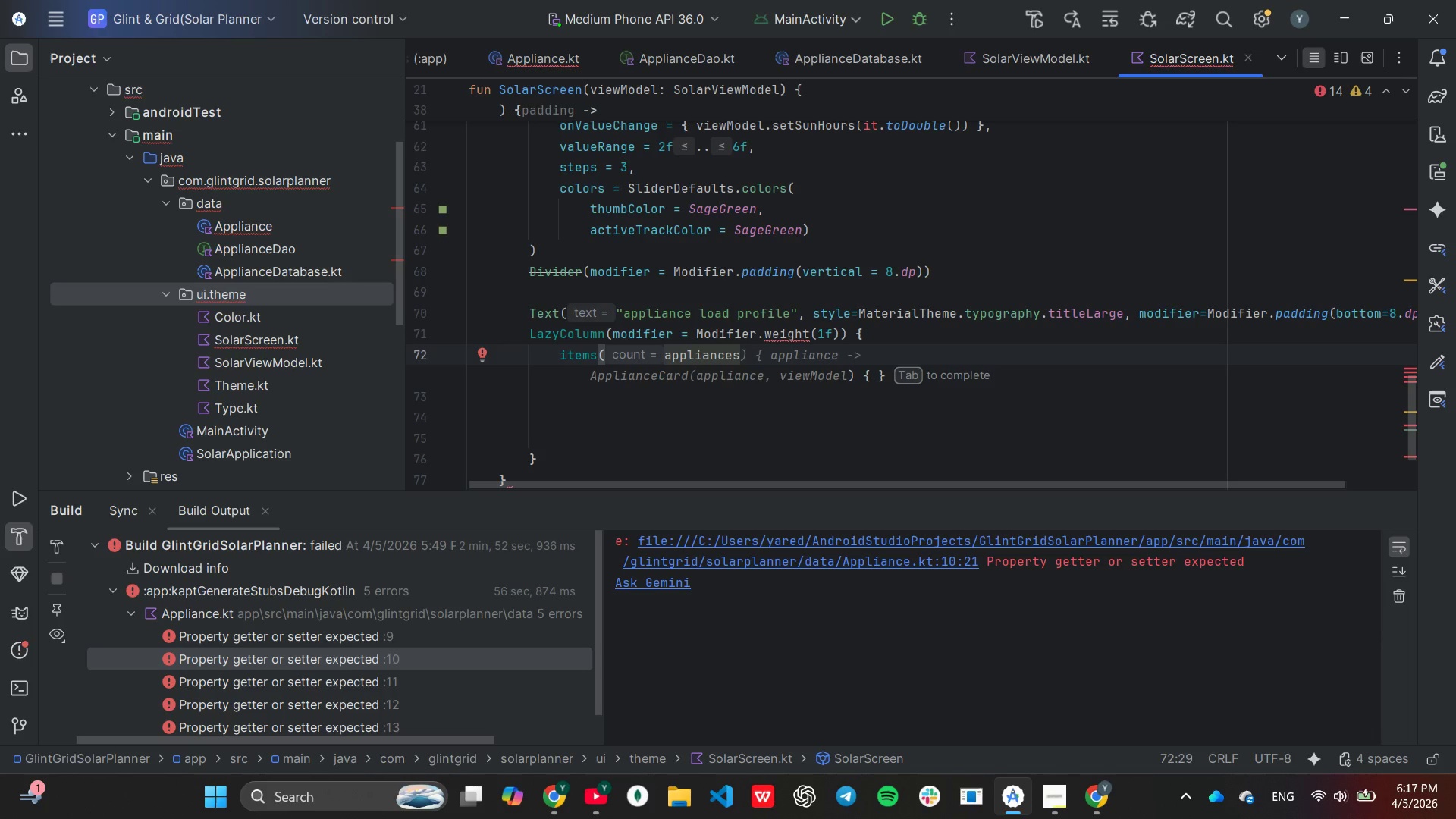 
wait(5.14)
 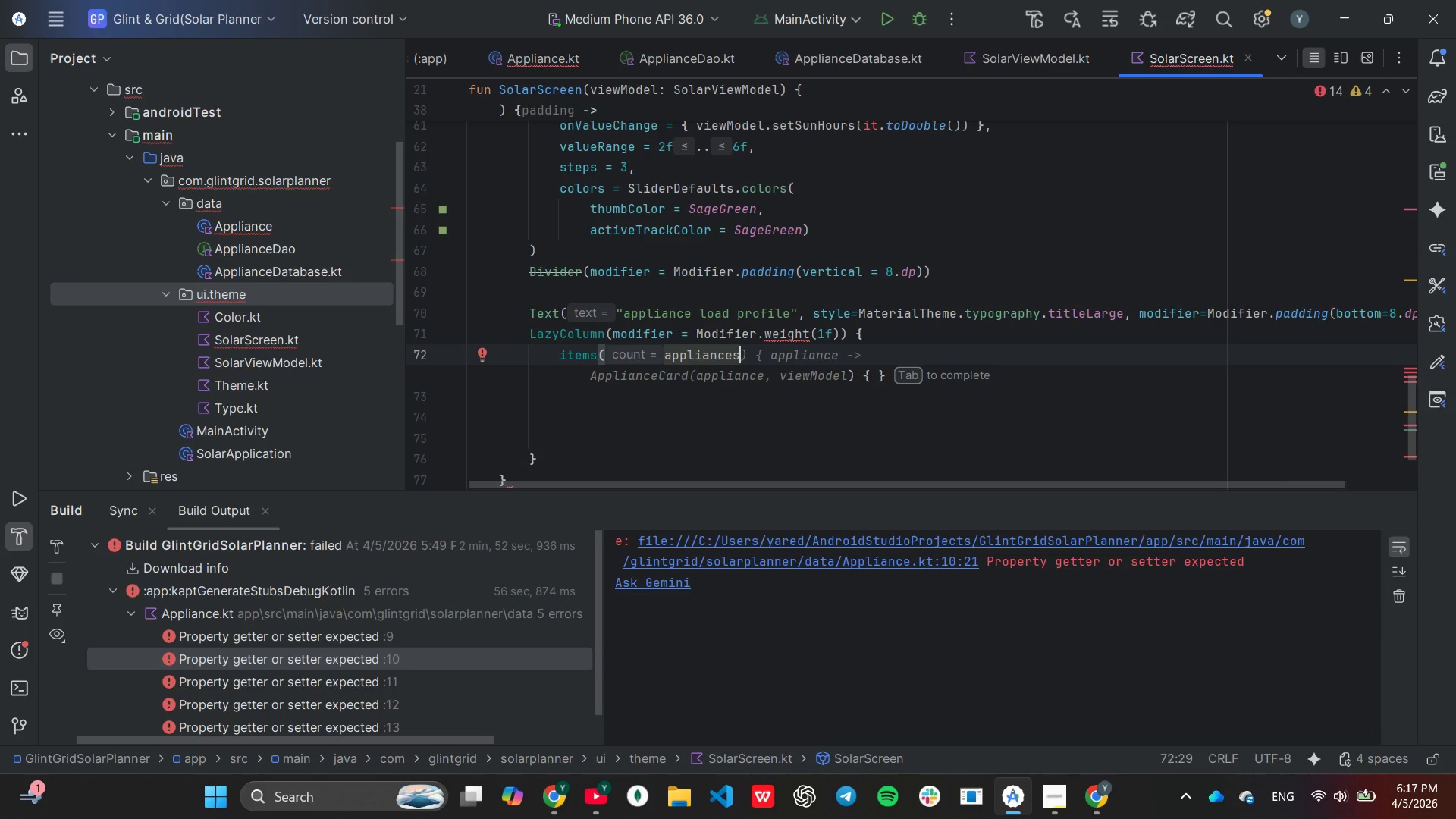 
key(Tab)
 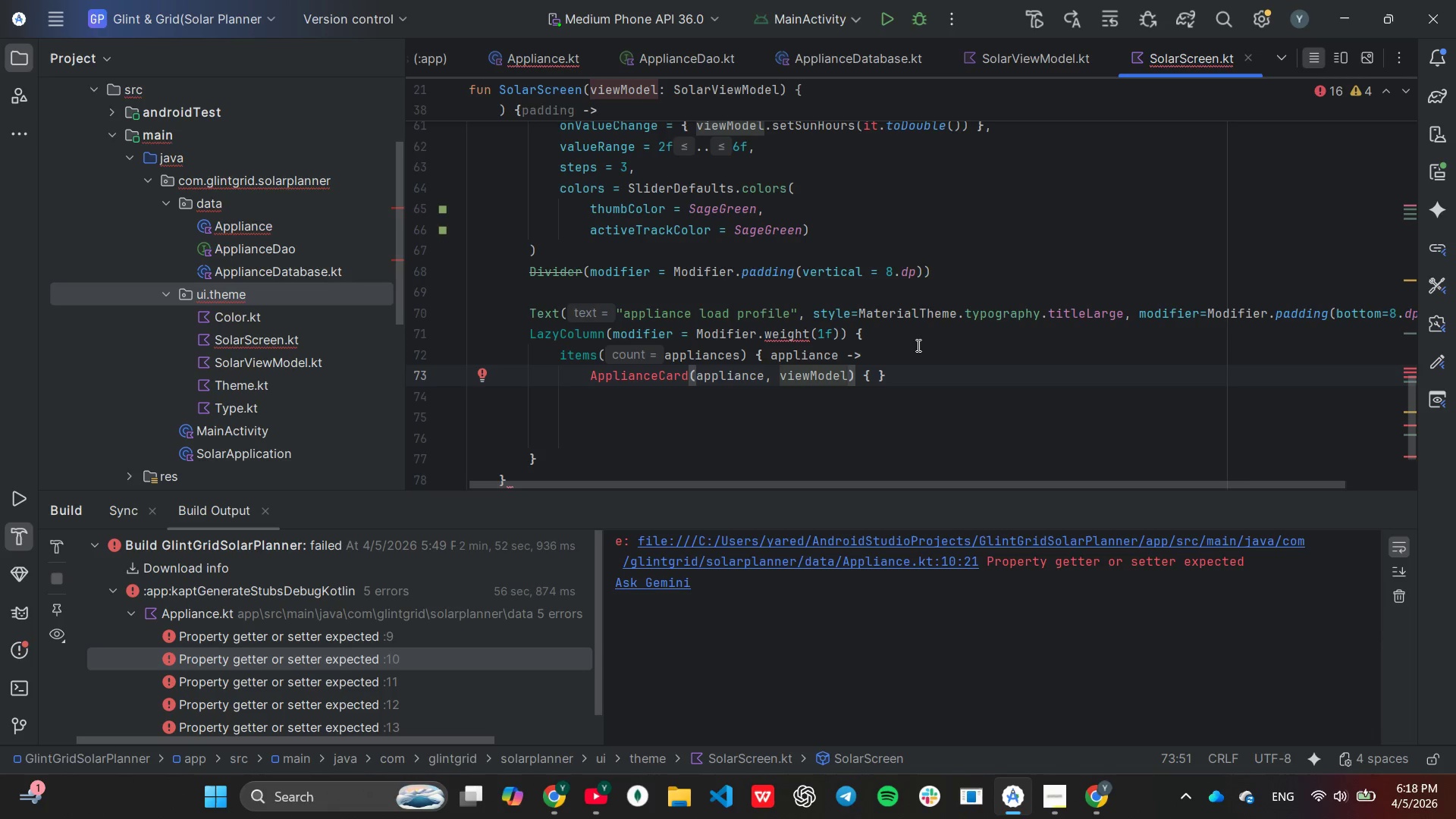 
wait(12.73)
 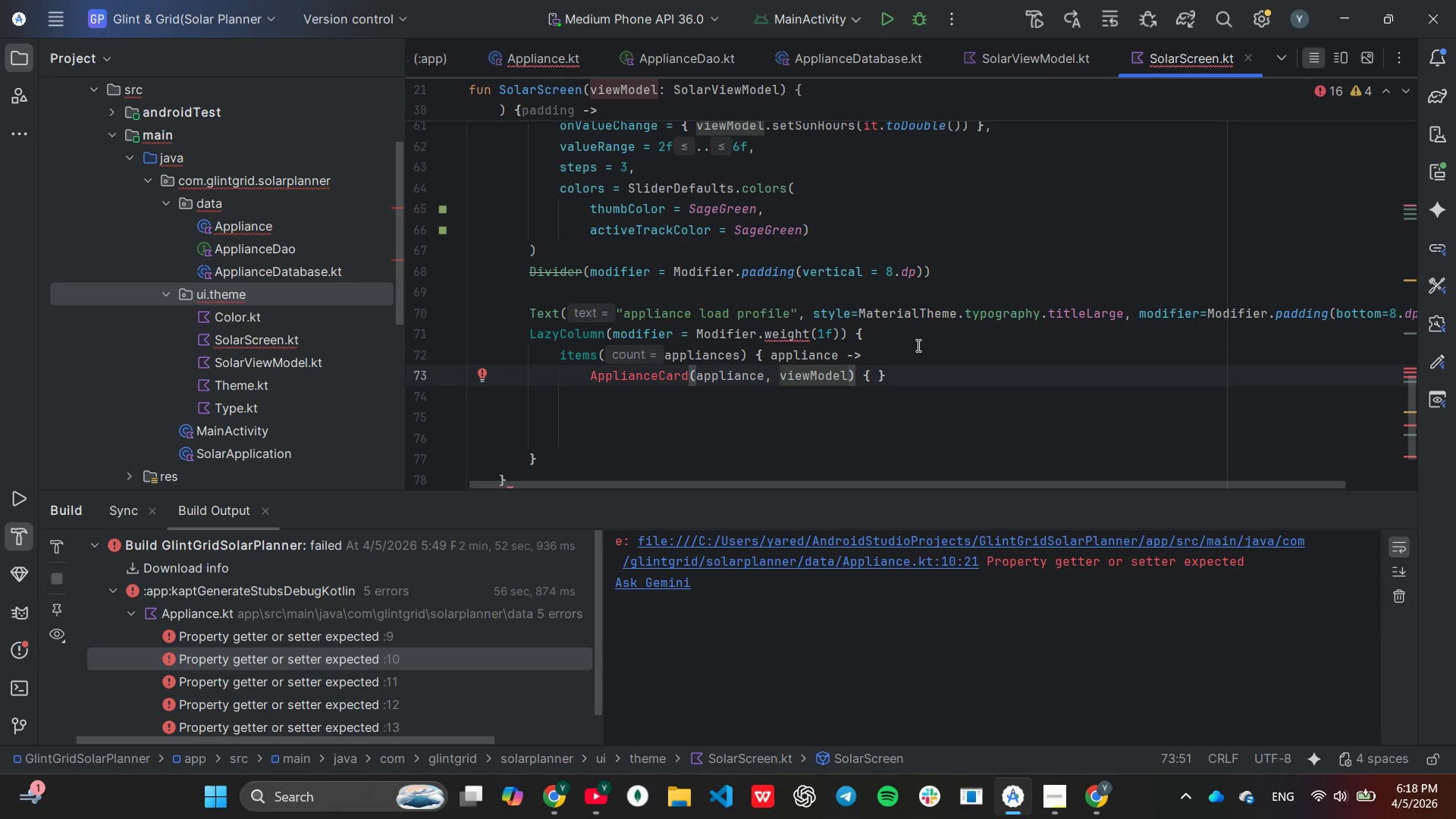 
mouse_move([794, 333])
 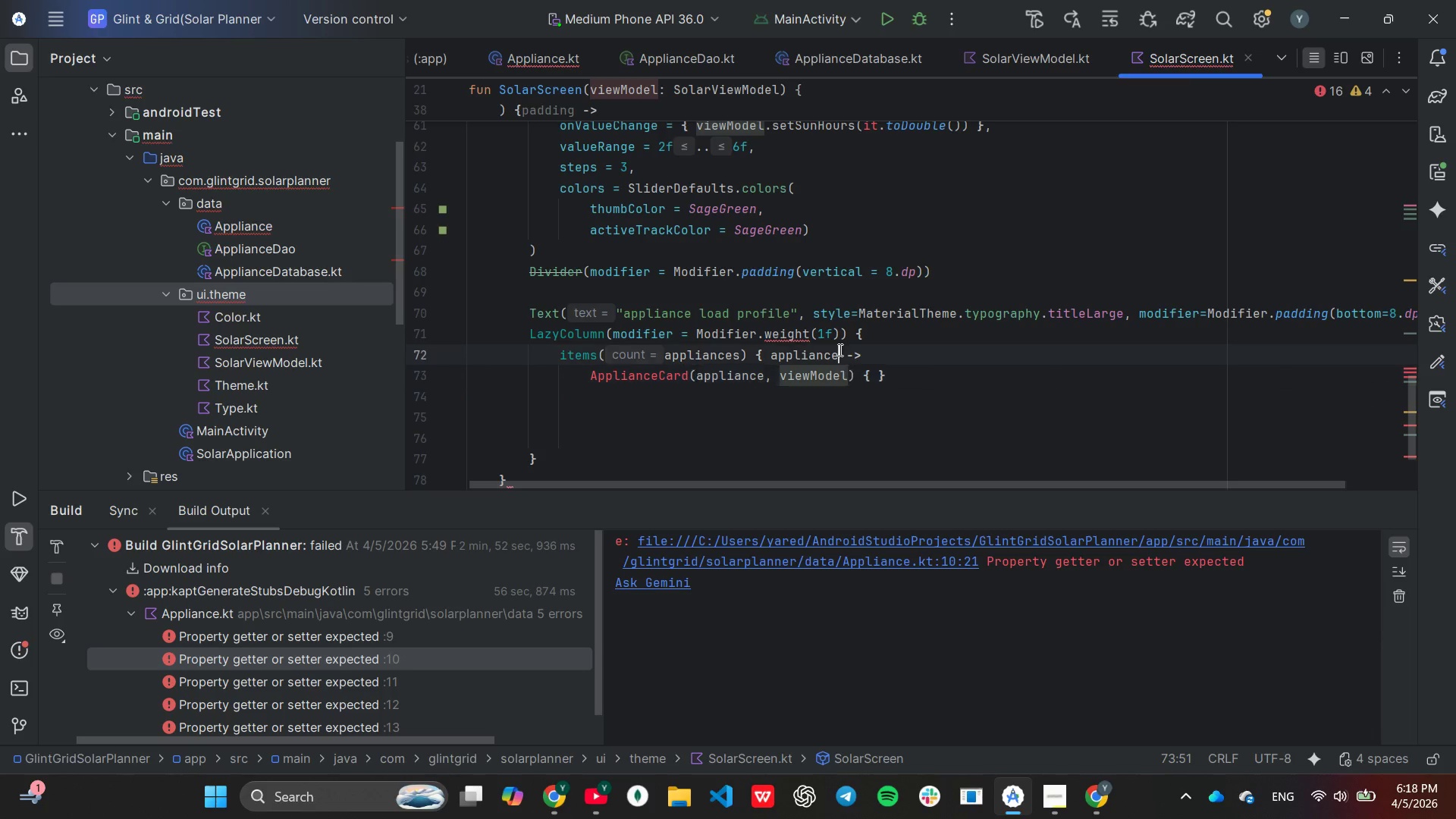 
wait(5.94)
 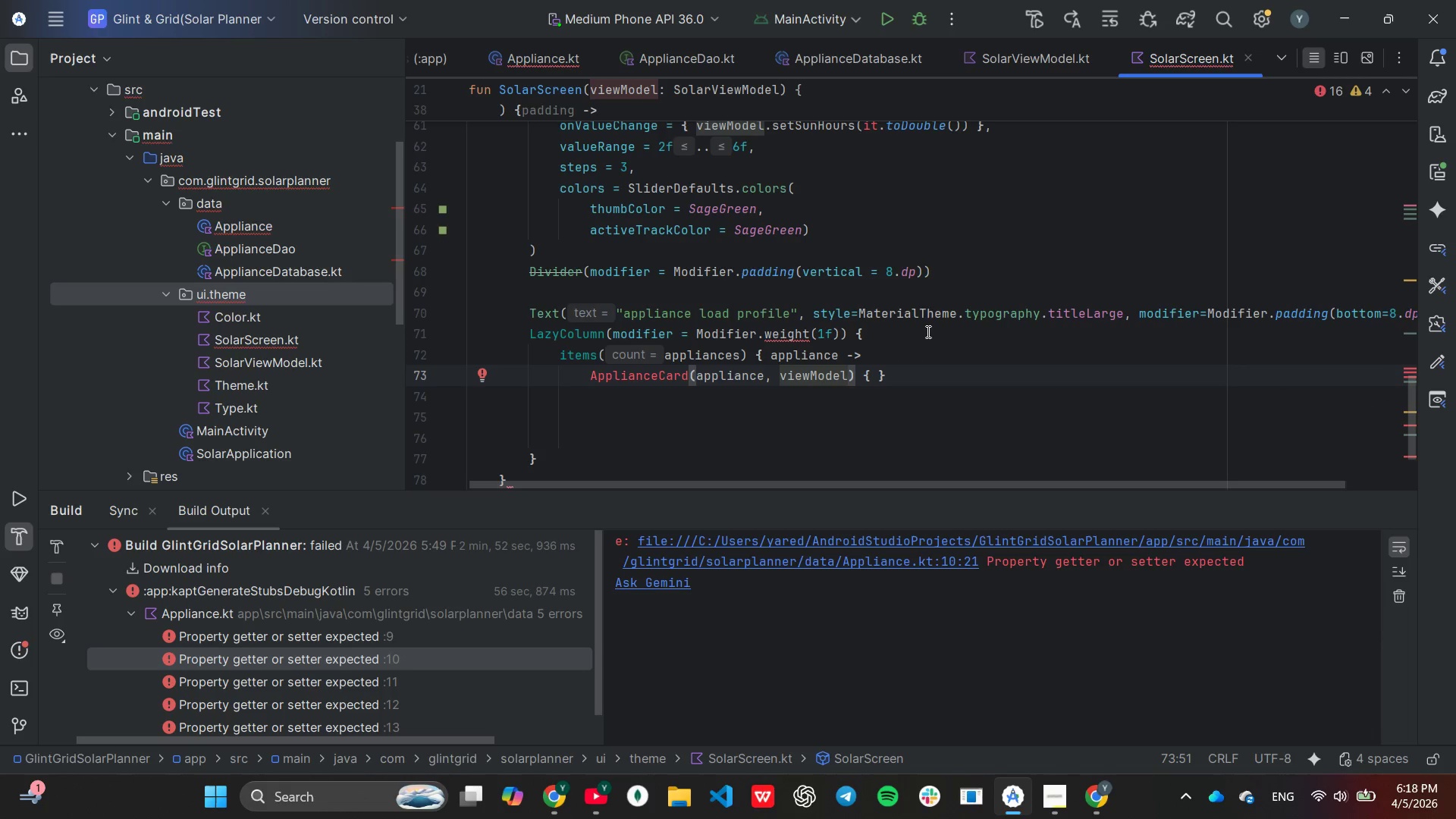 
key(Backspace)
key(Backspace)
key(Backspace)
key(Backspace)
key(Backspace)
key(Backspace)
key(Backspace)
key(Backspace)
key(Backspace)
type(item)
 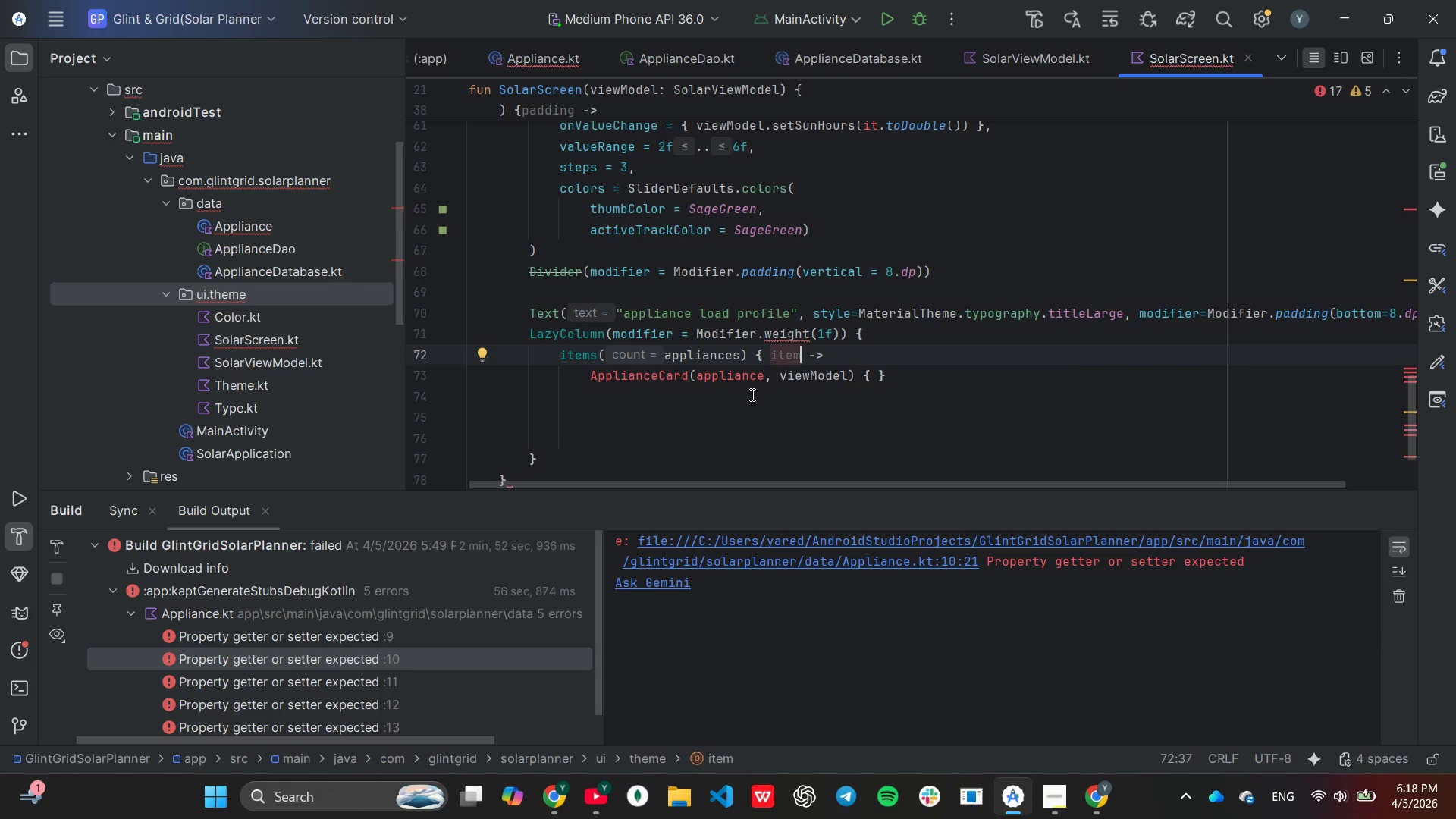 
wait(6.73)
 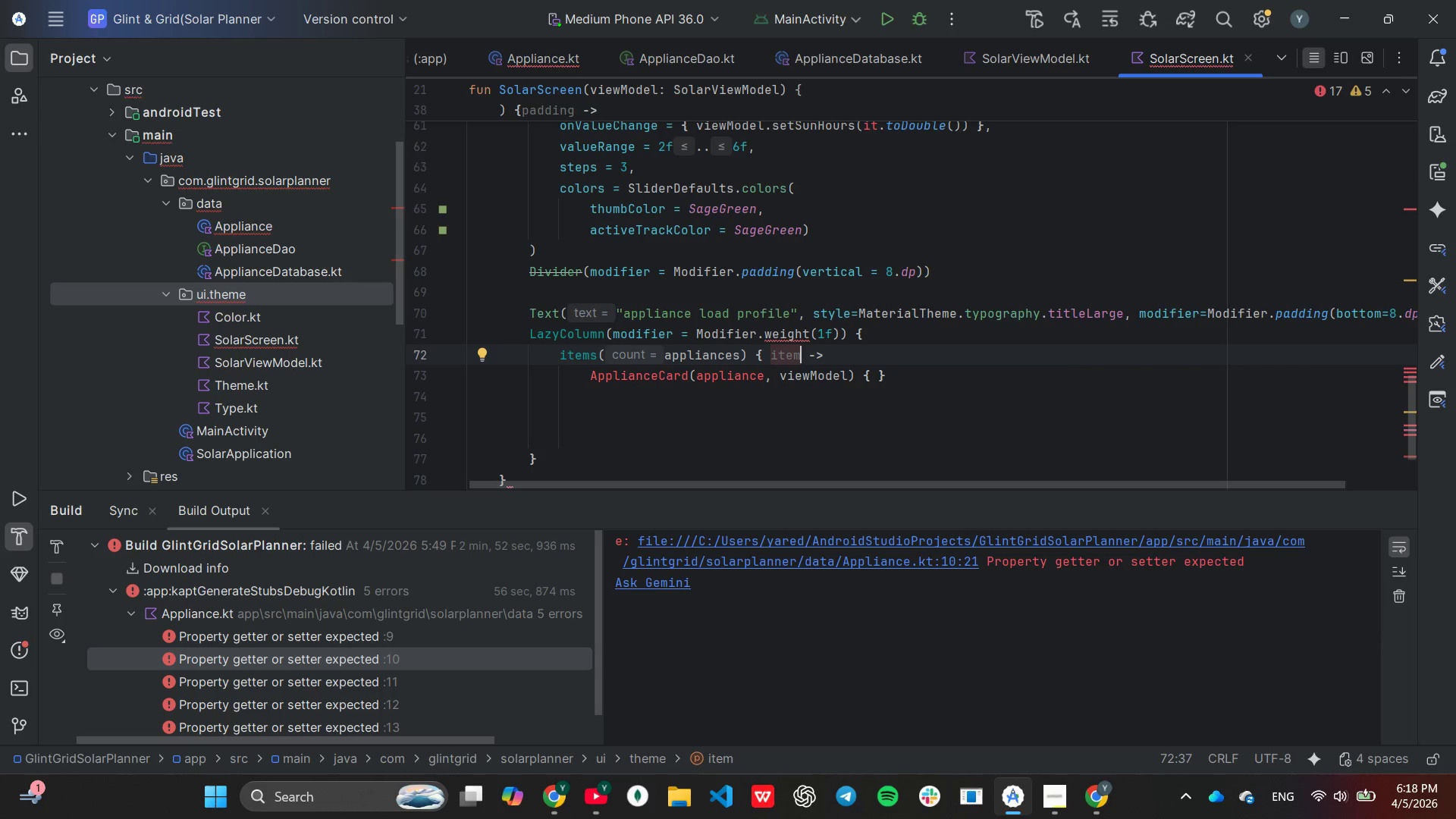 
left_click([690, 371])
 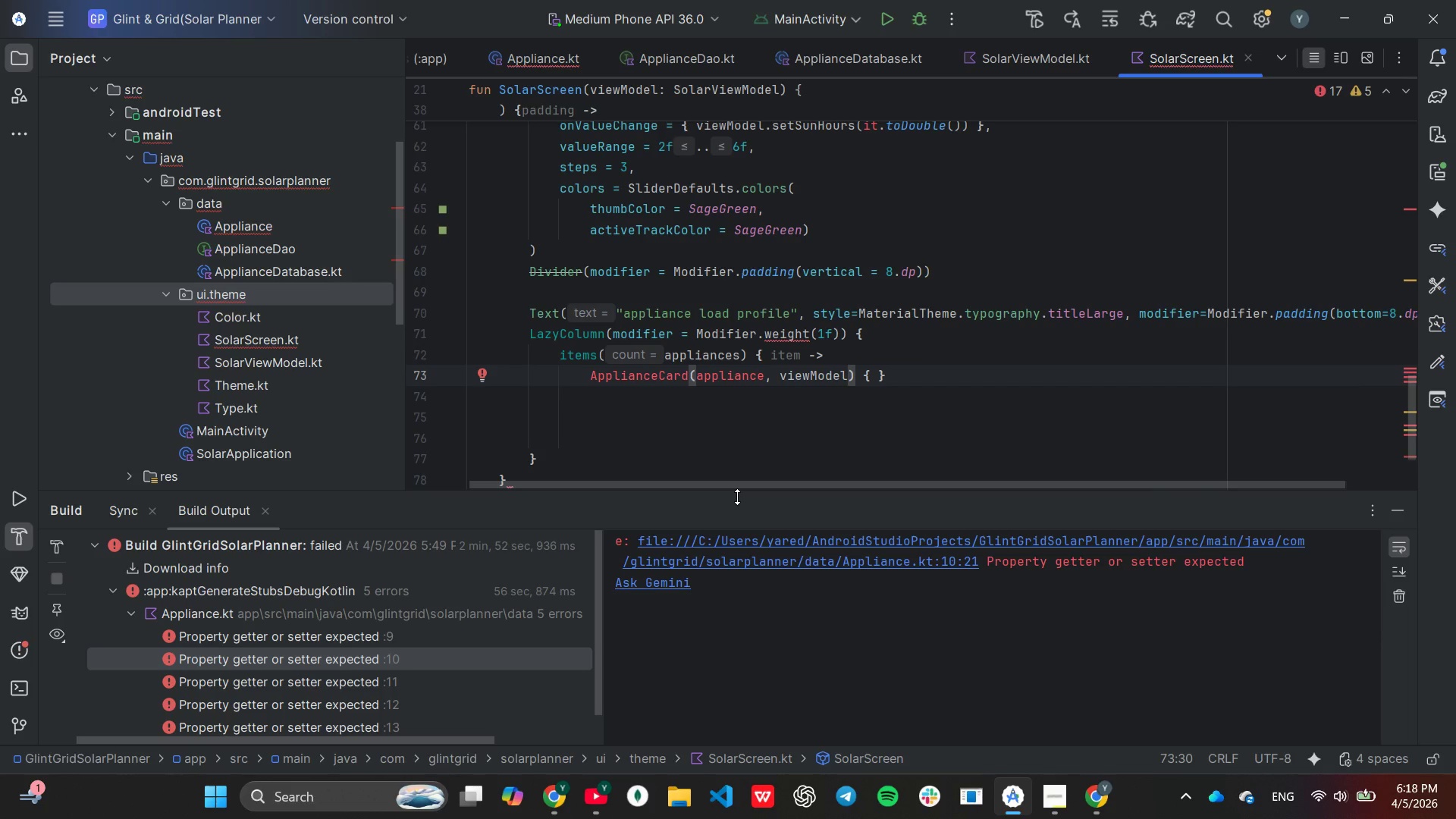 
key(Backspace)
key(Backspace)
key(Backspace)
key(Backspace)
type(Item)
 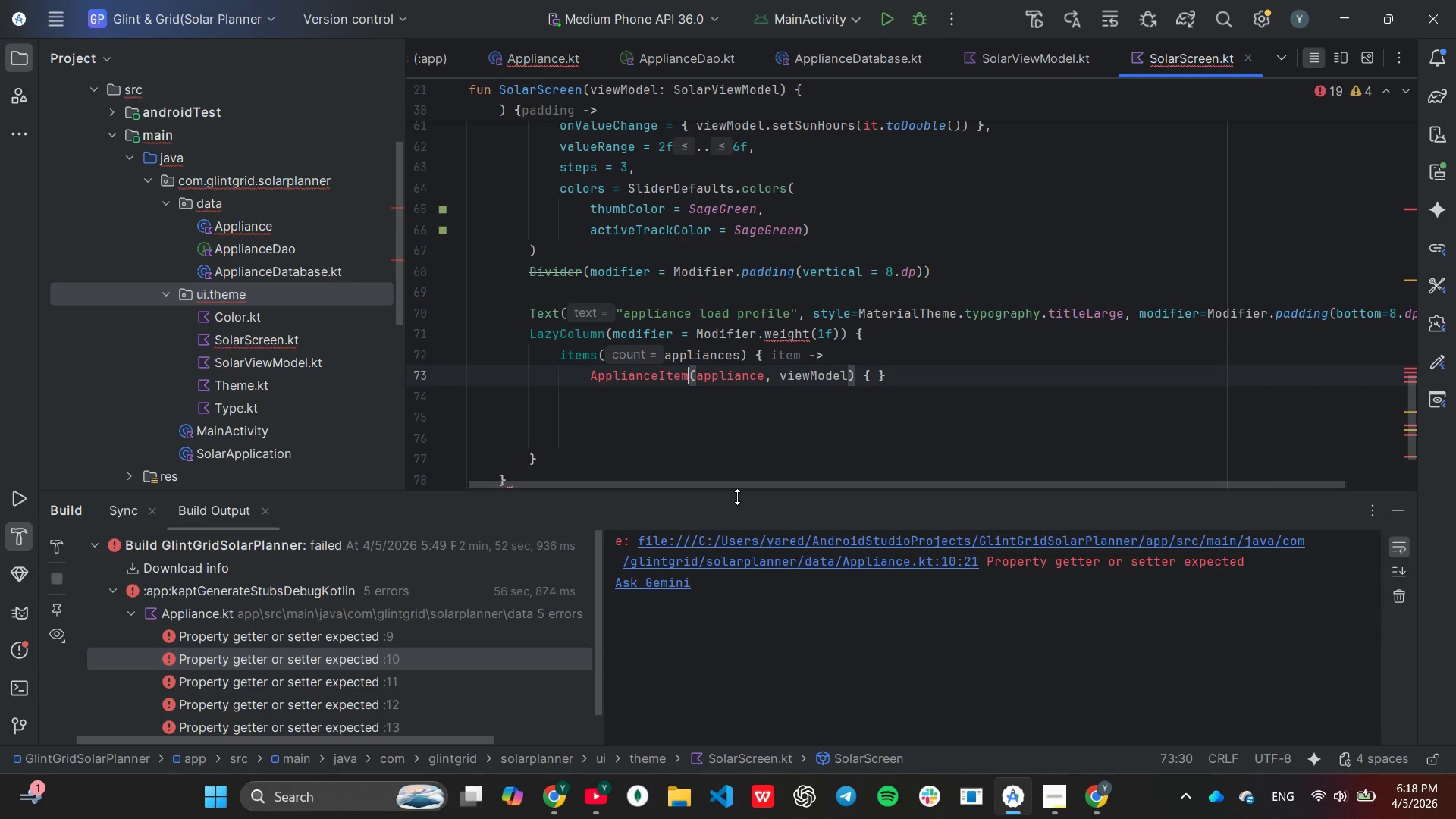 
wait(12.03)
 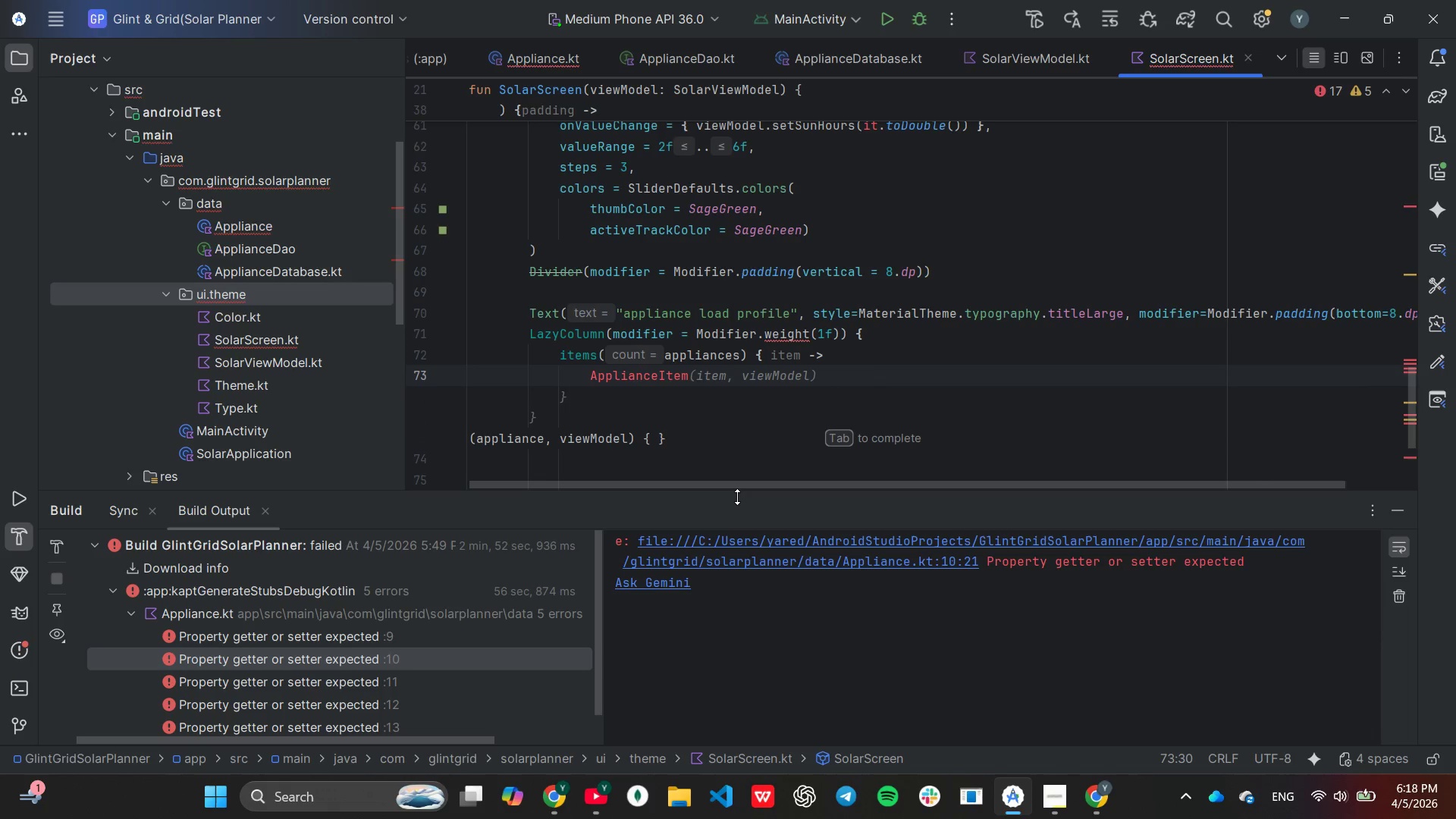 
key(Shift+ShiftLeft)
 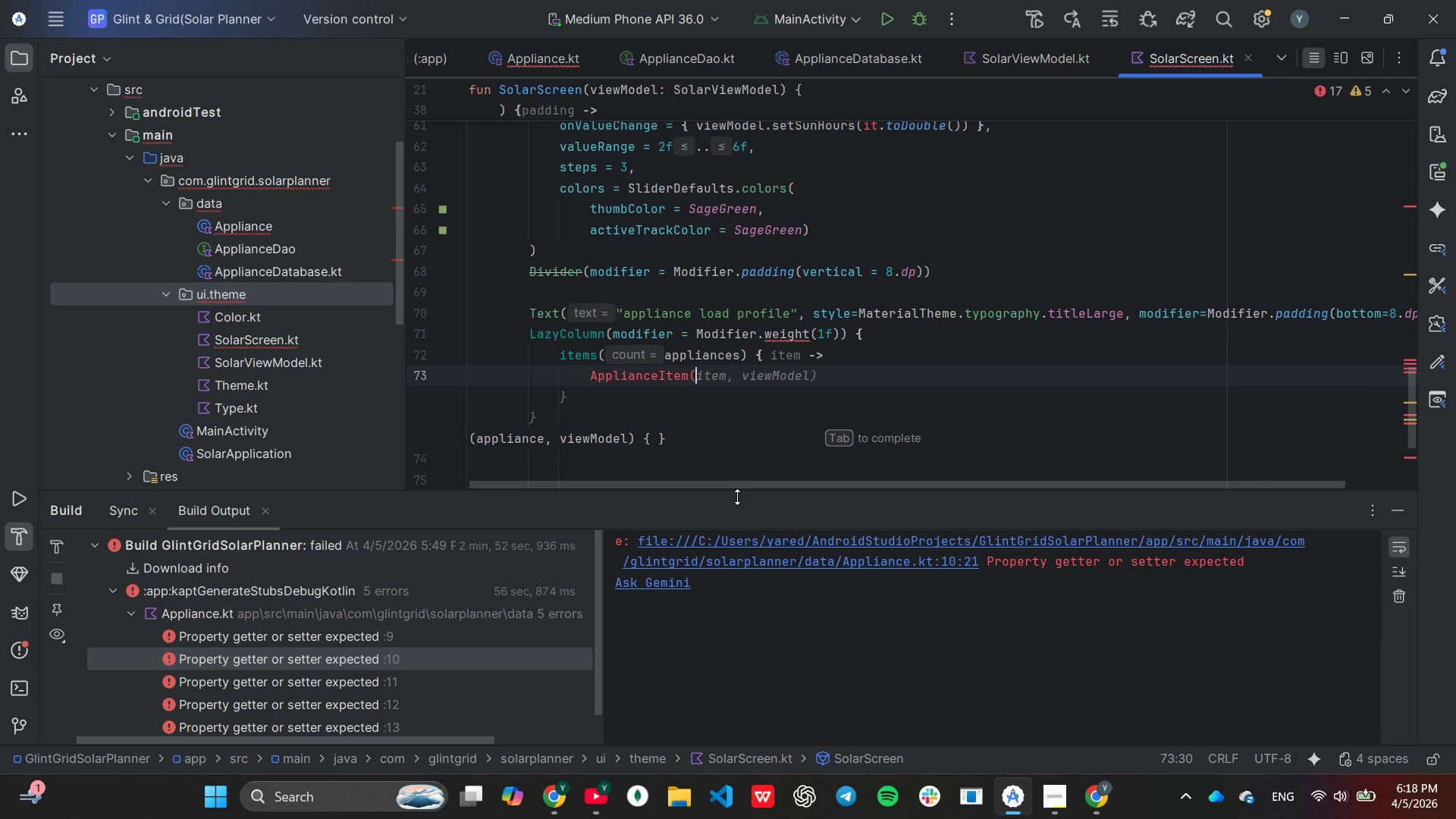 
key(Shift+9)
 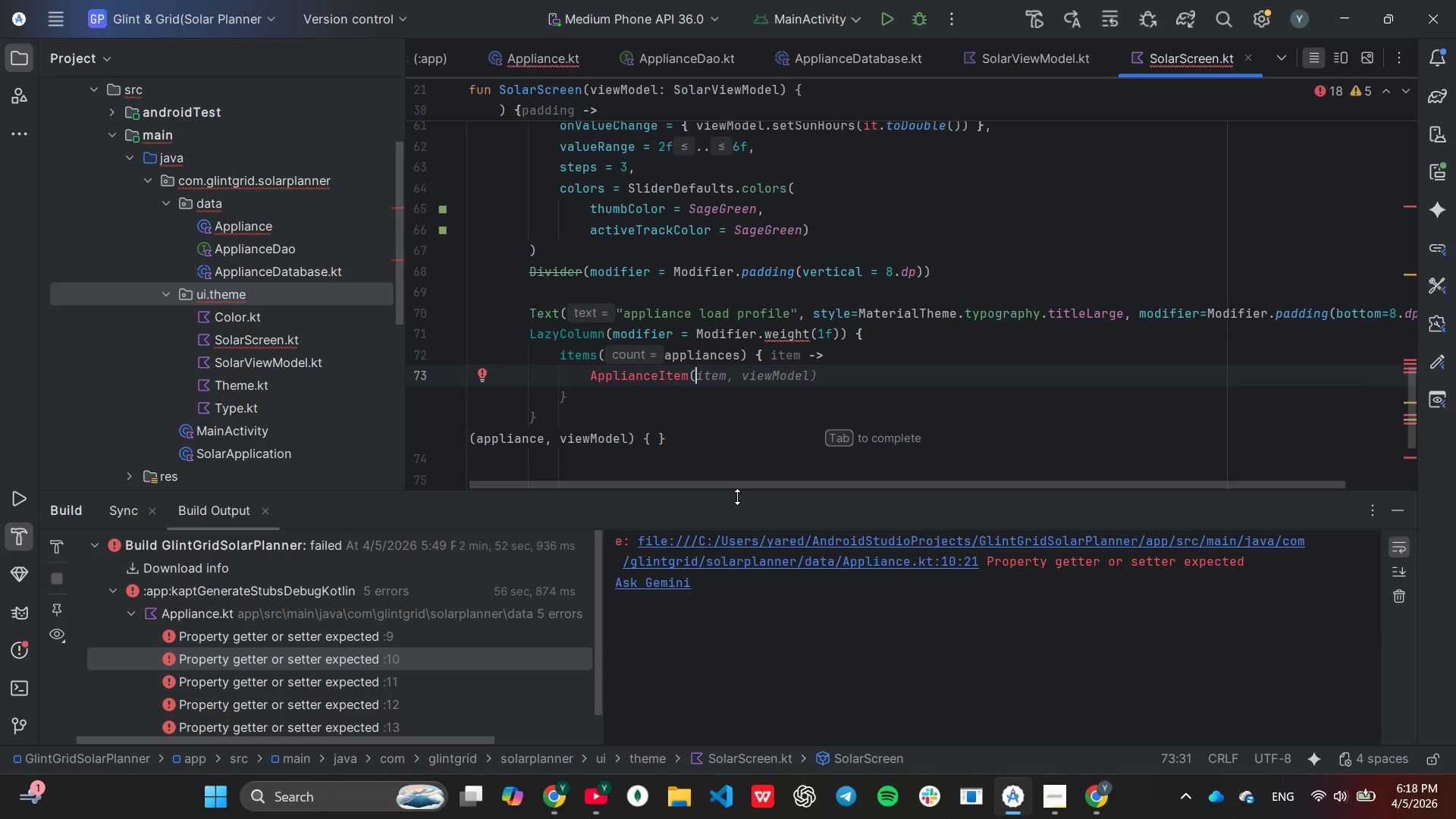 
wait(5.41)
 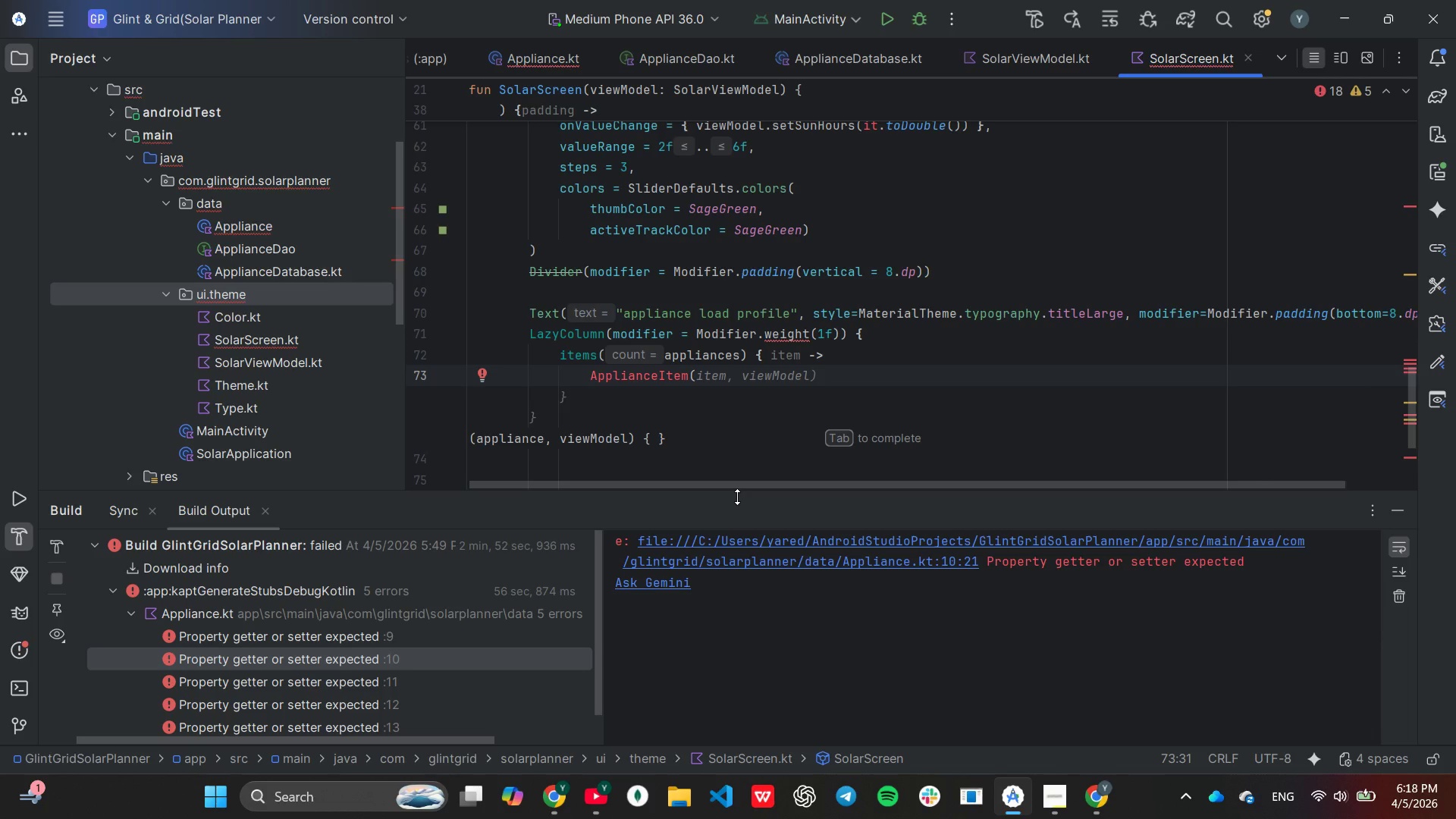 
type(item))
 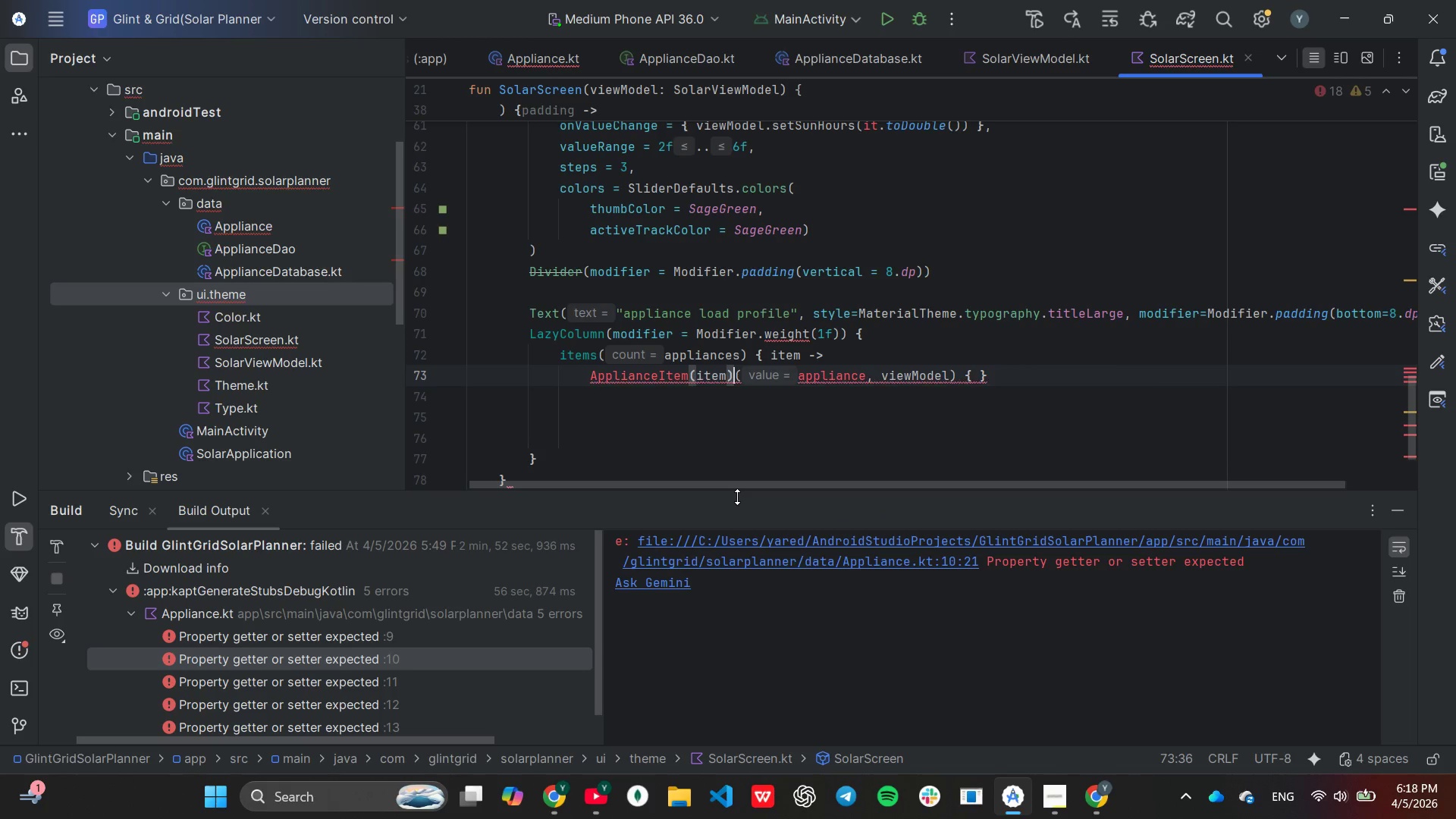 
wait(5.66)
 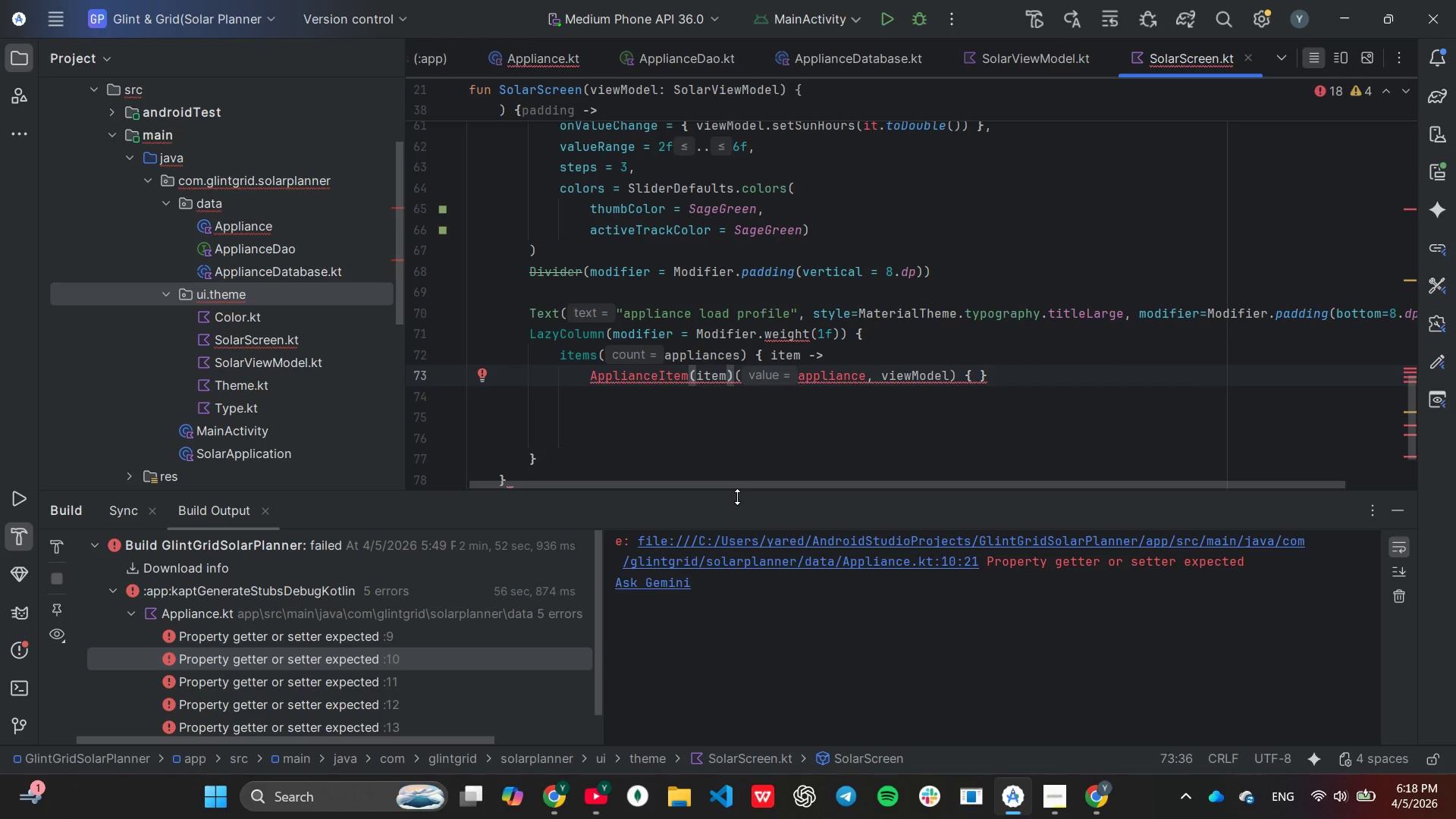 
hold_key(key=ArrowRight, duration=1.03)
 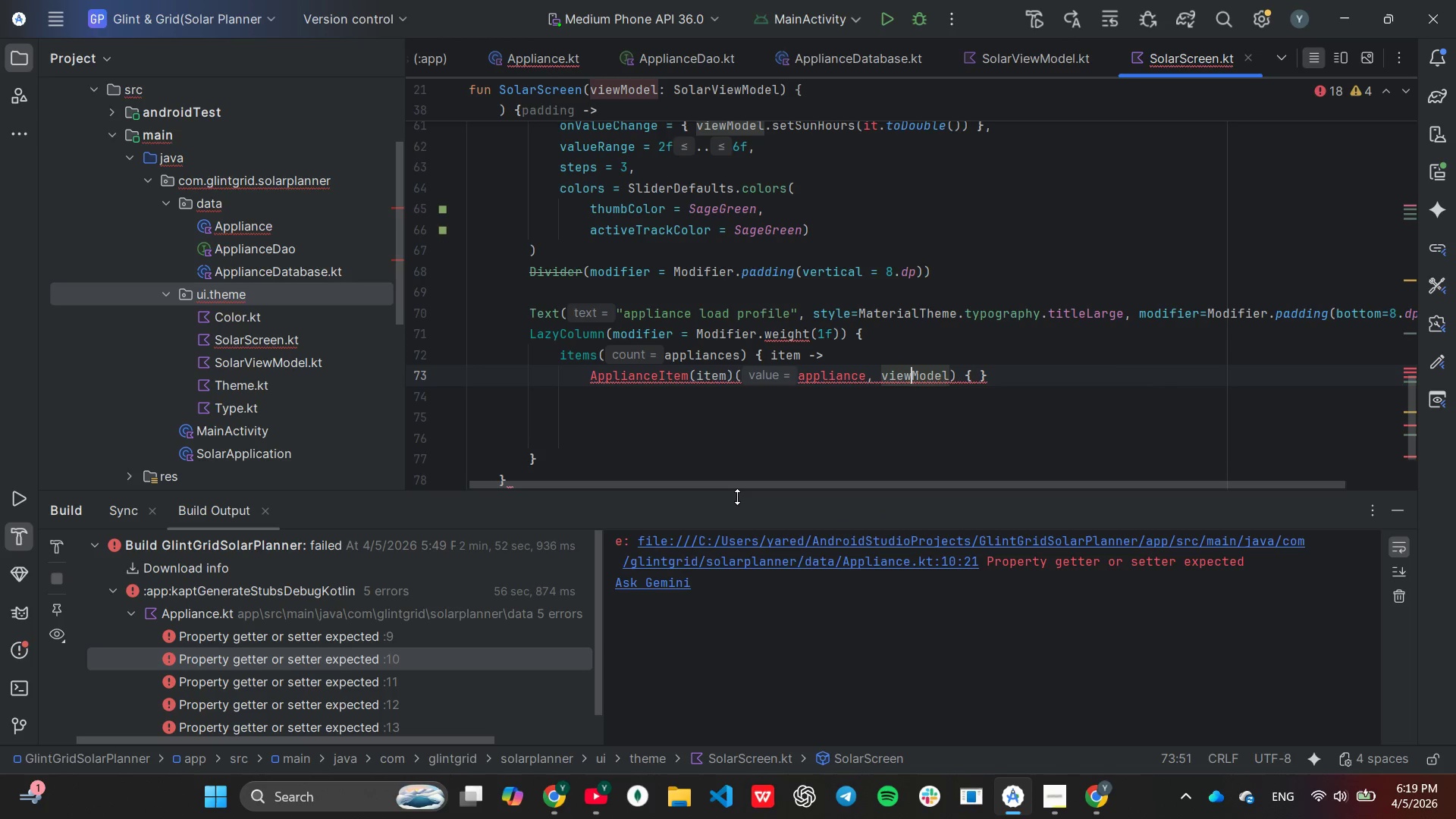 
hold_key(key=ArrowRight, duration=0.64)
 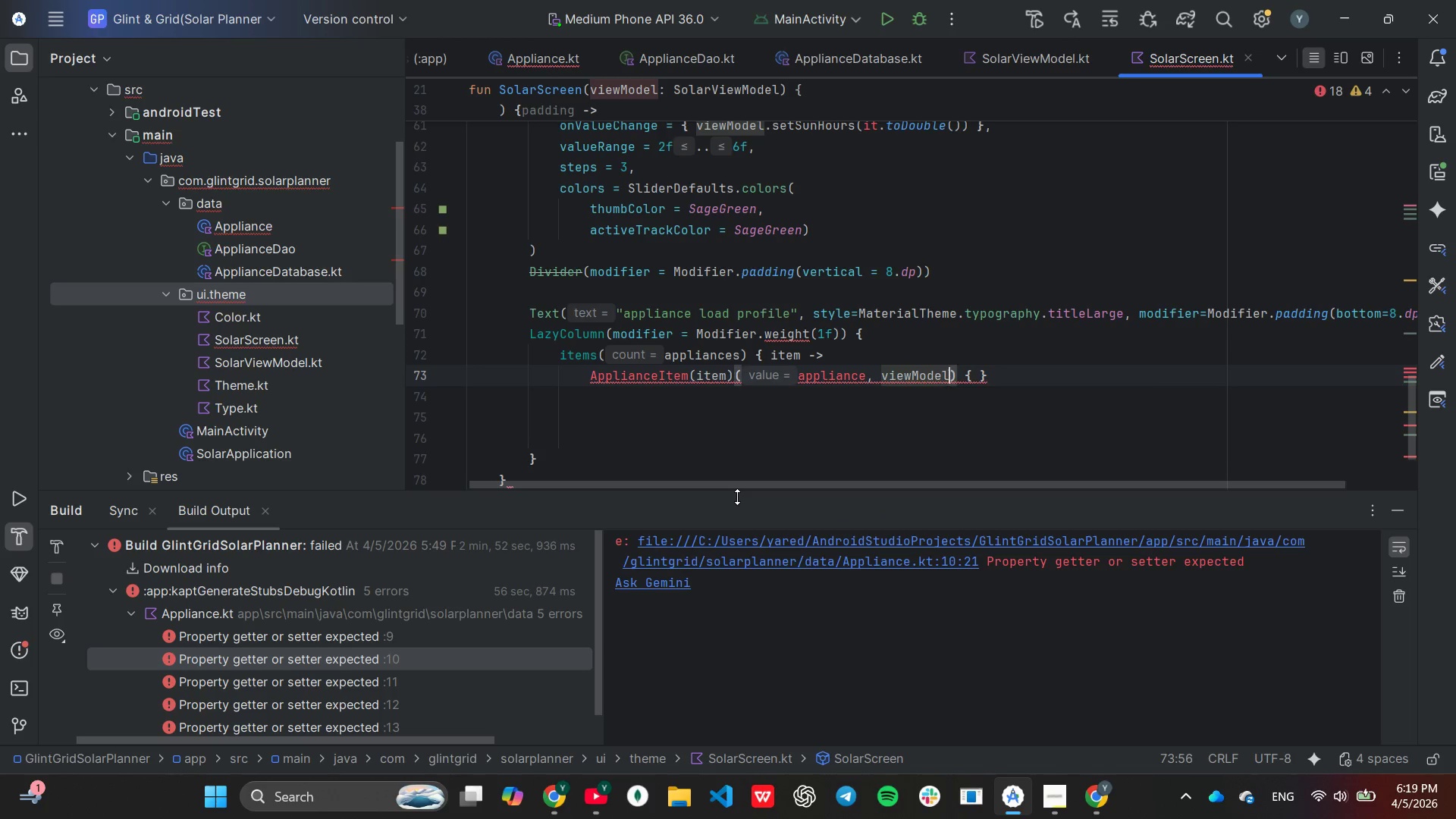 
key(ArrowRight)
 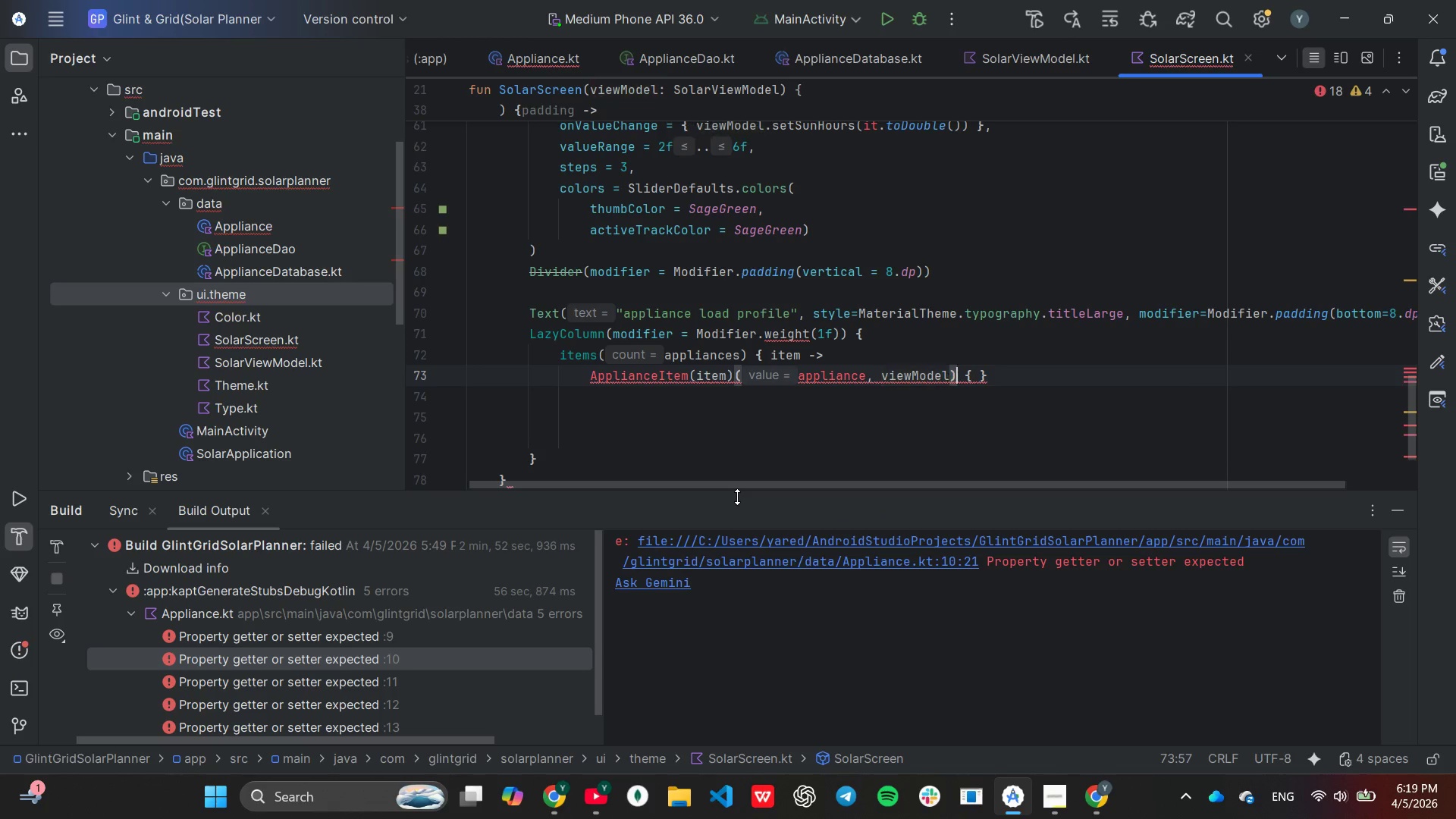 
key(ArrowRight)
 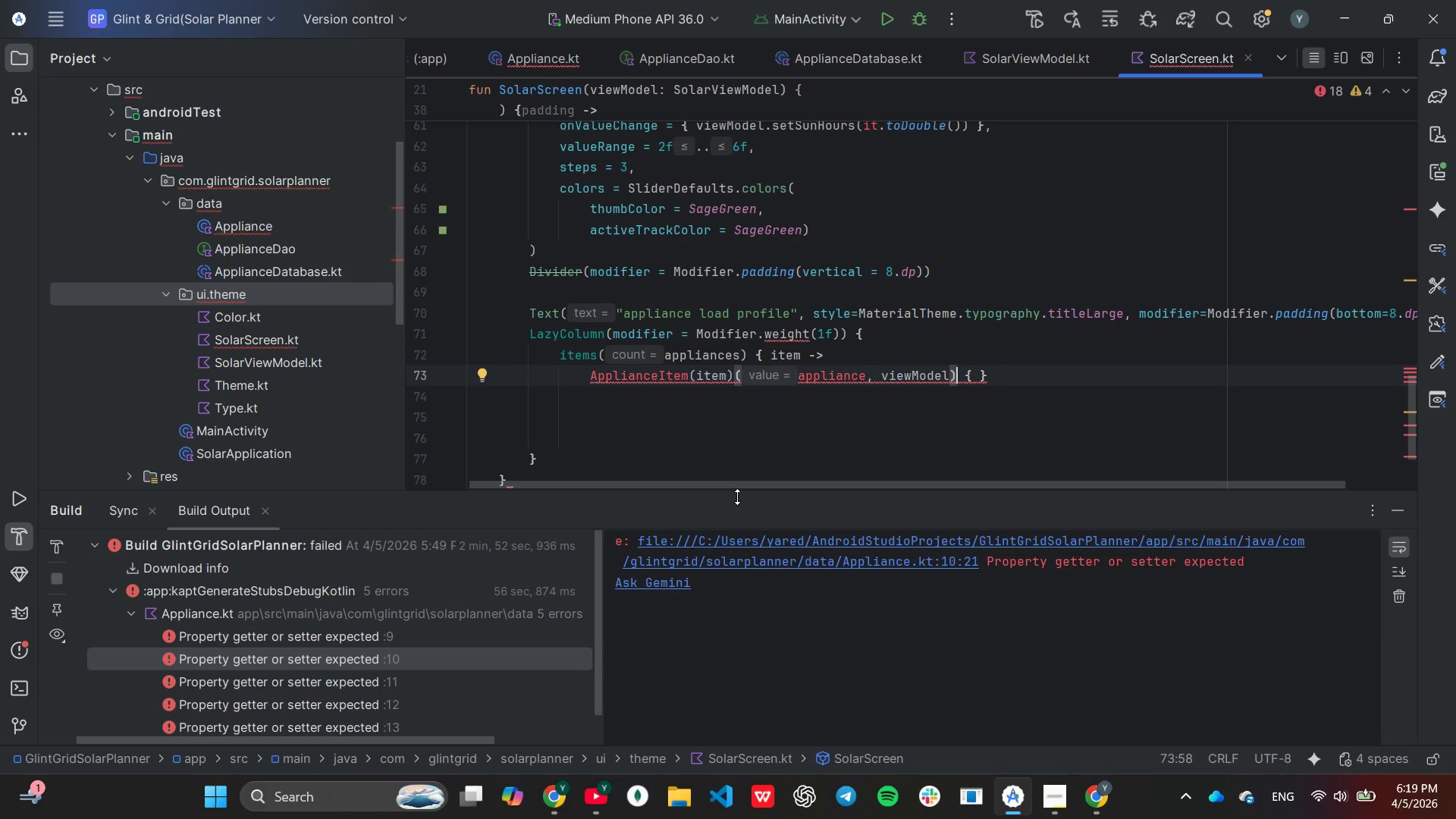 
hold_key(key=Backspace, duration=1.25)
 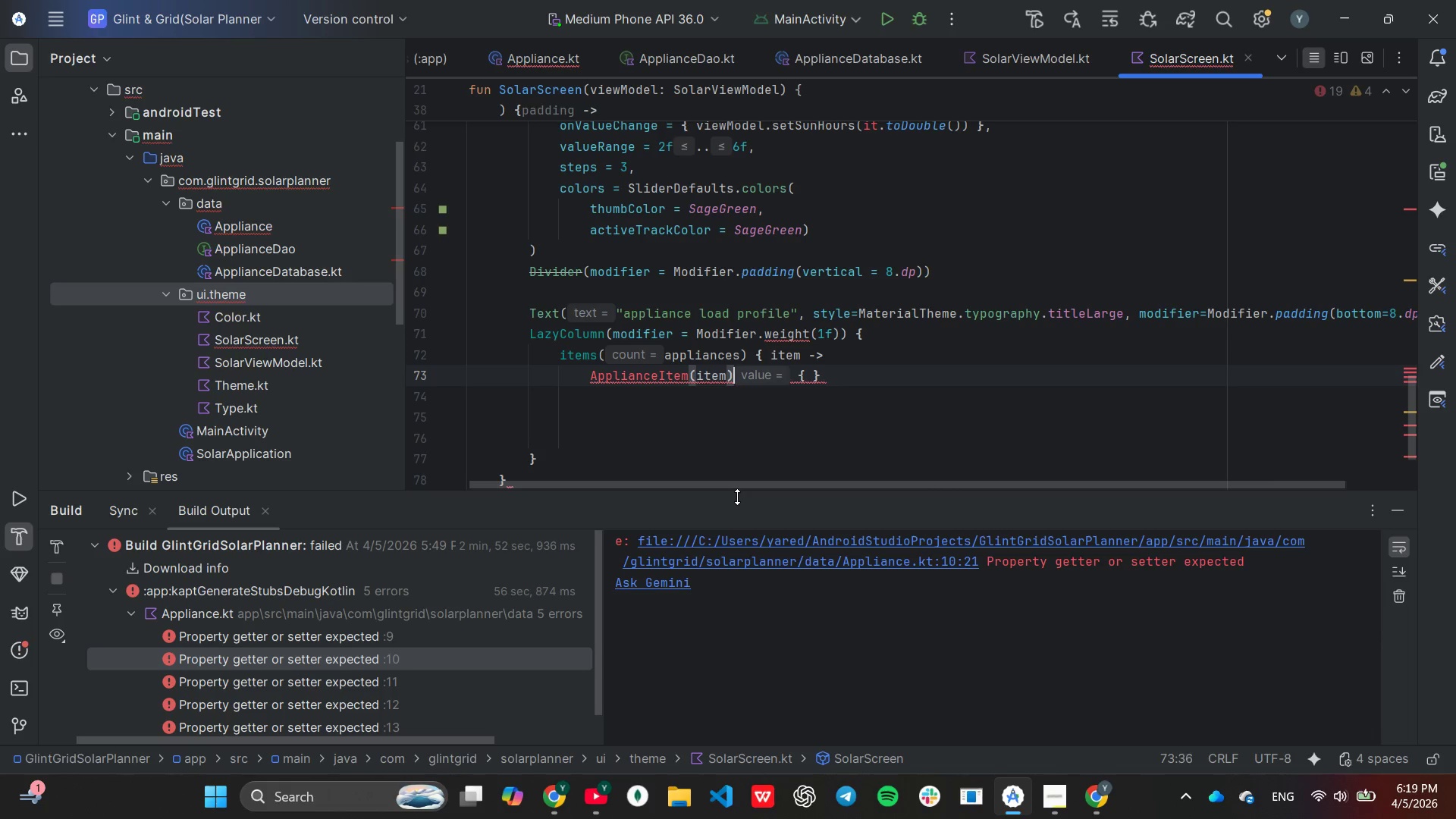 
key(Backspace)
 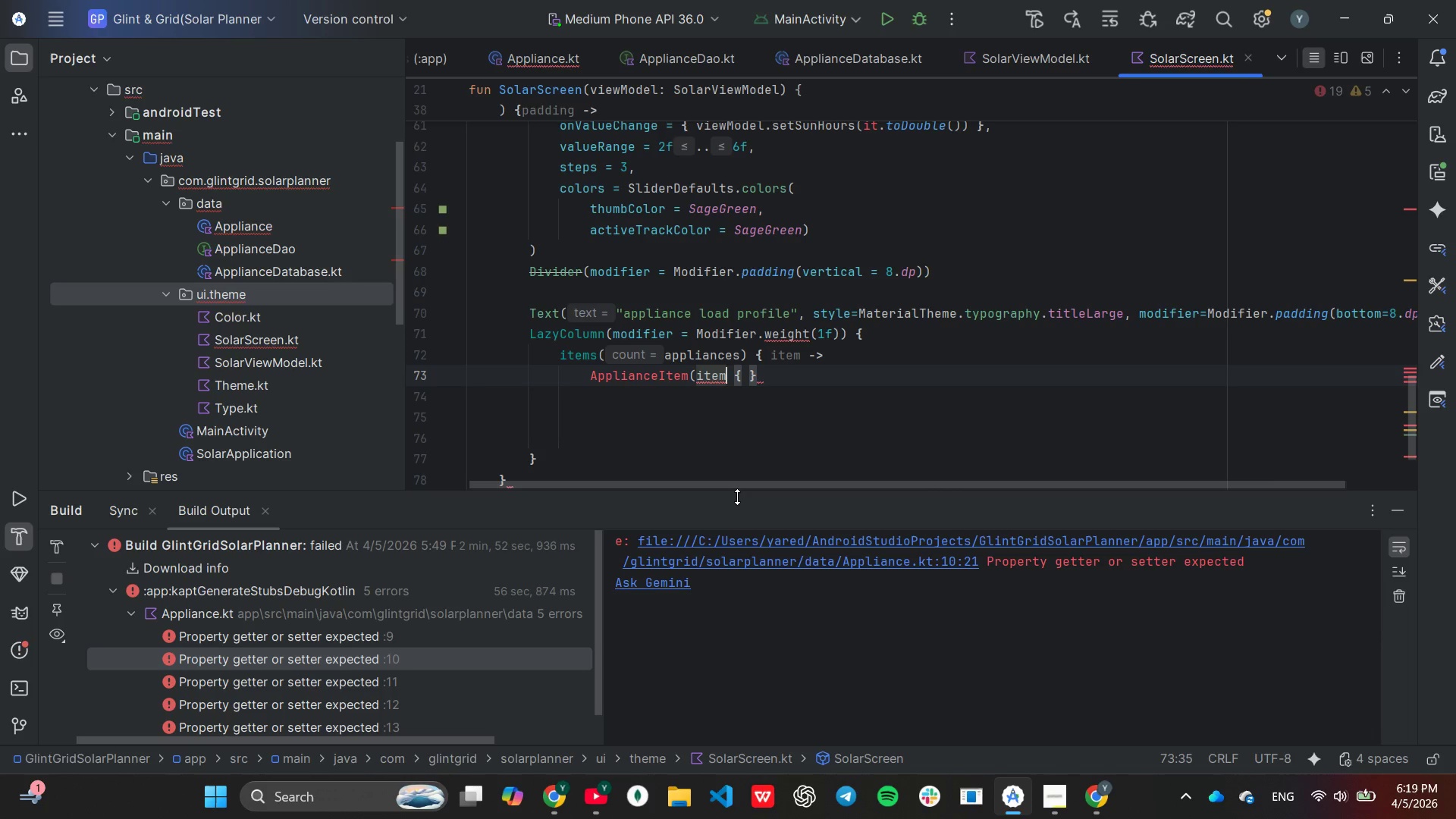 
key(Shift+0)
 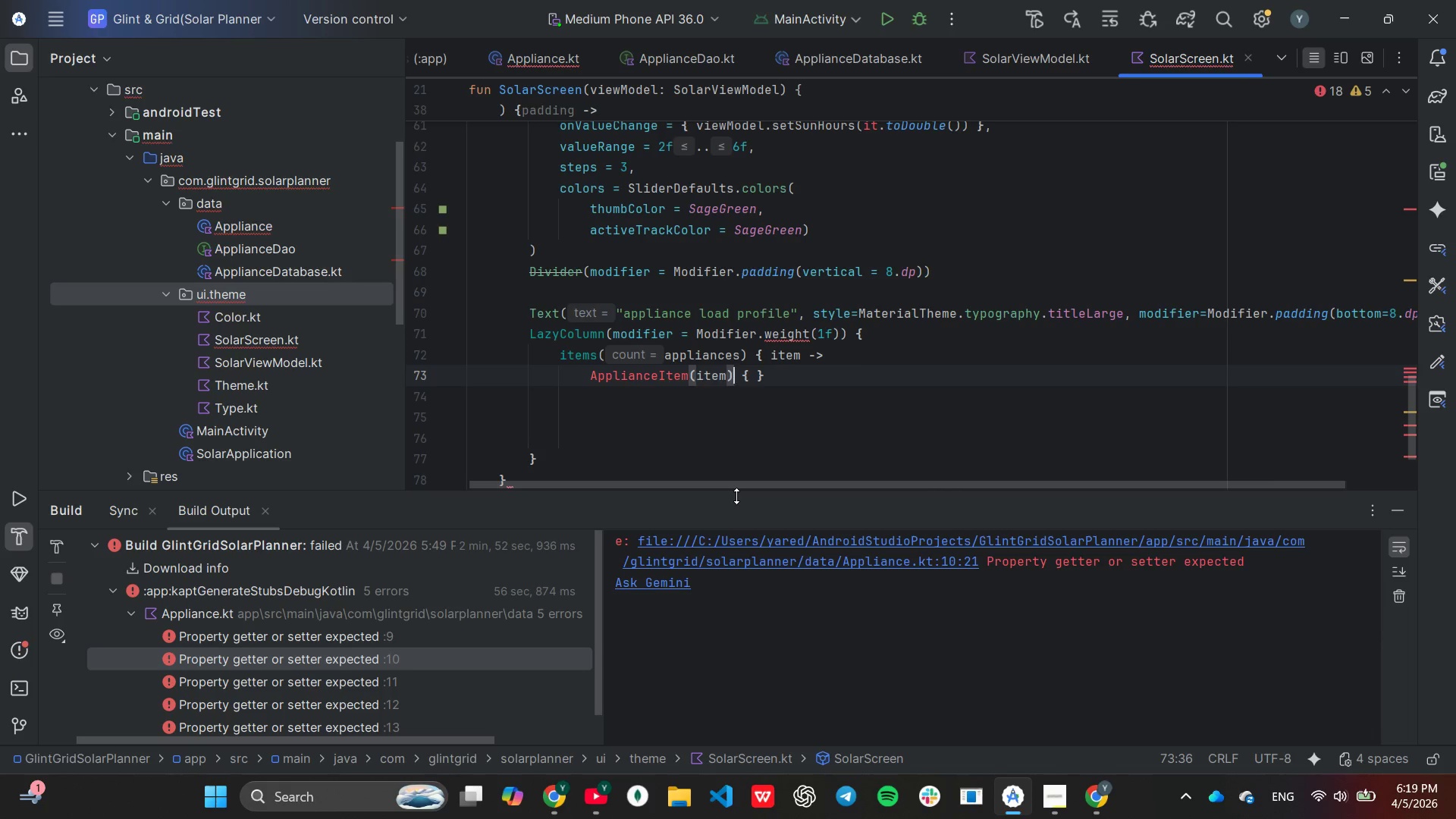 
key(ArrowRight)
 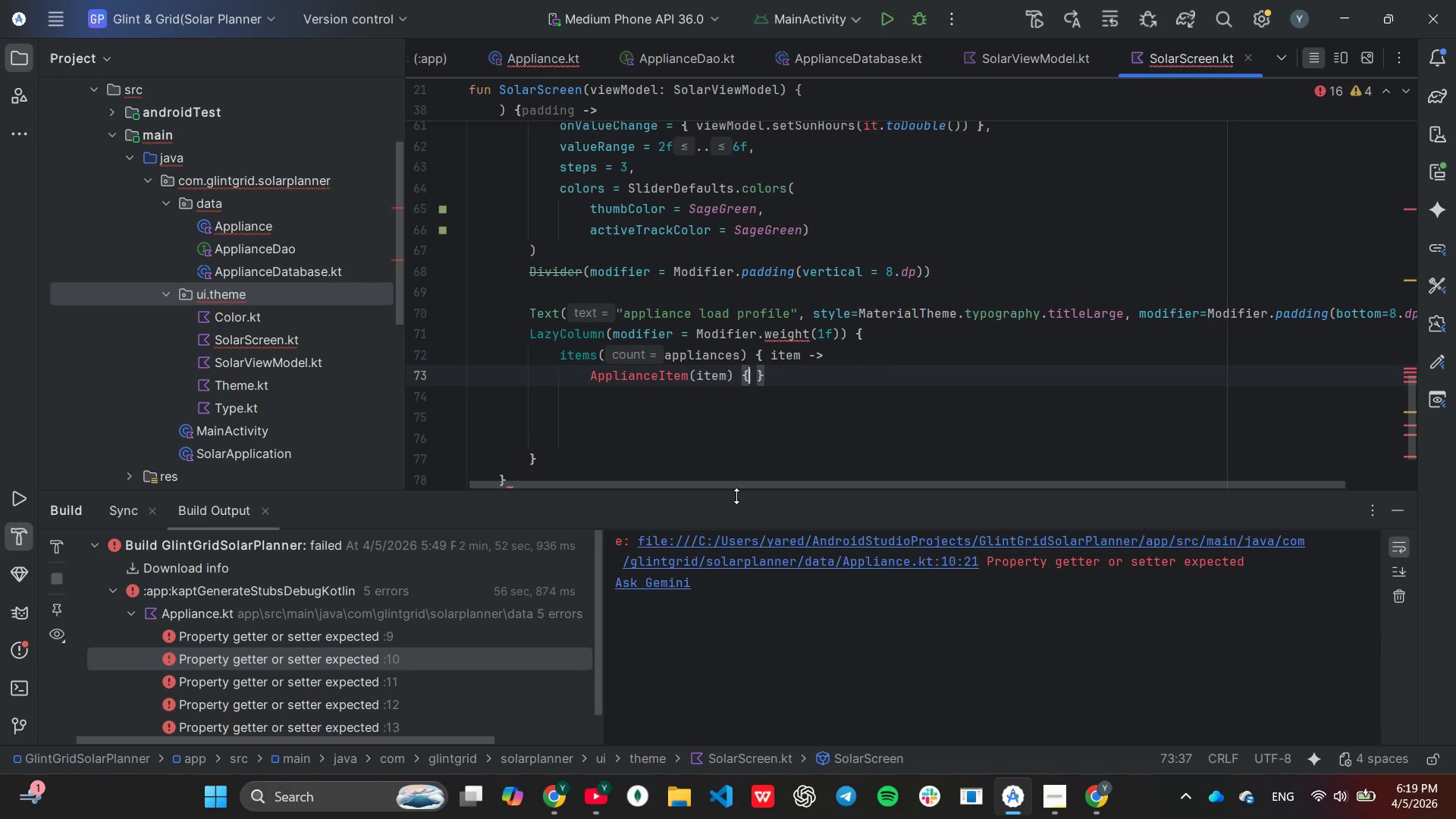 
key(ArrowRight)
 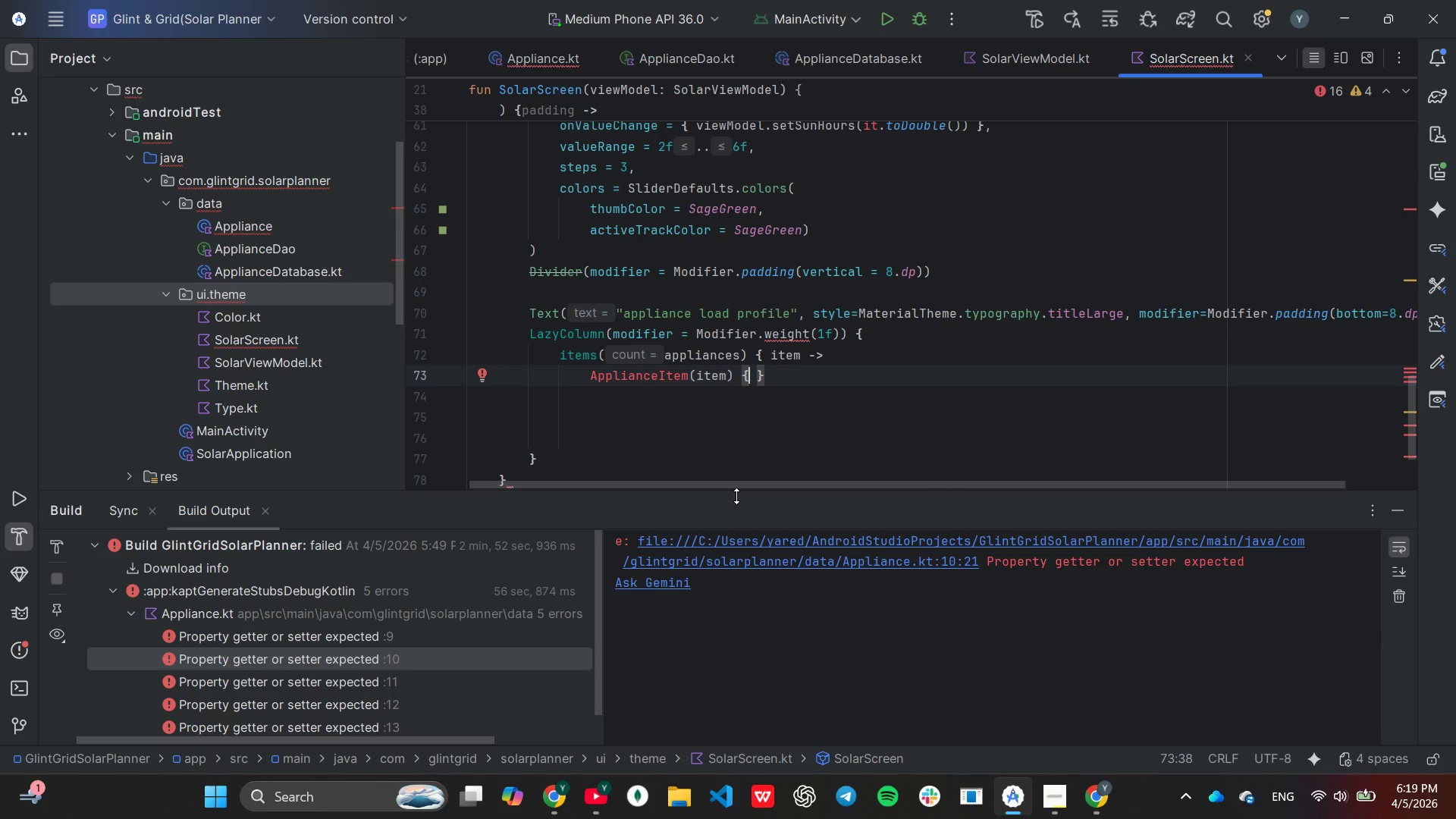 
wait(8.66)
 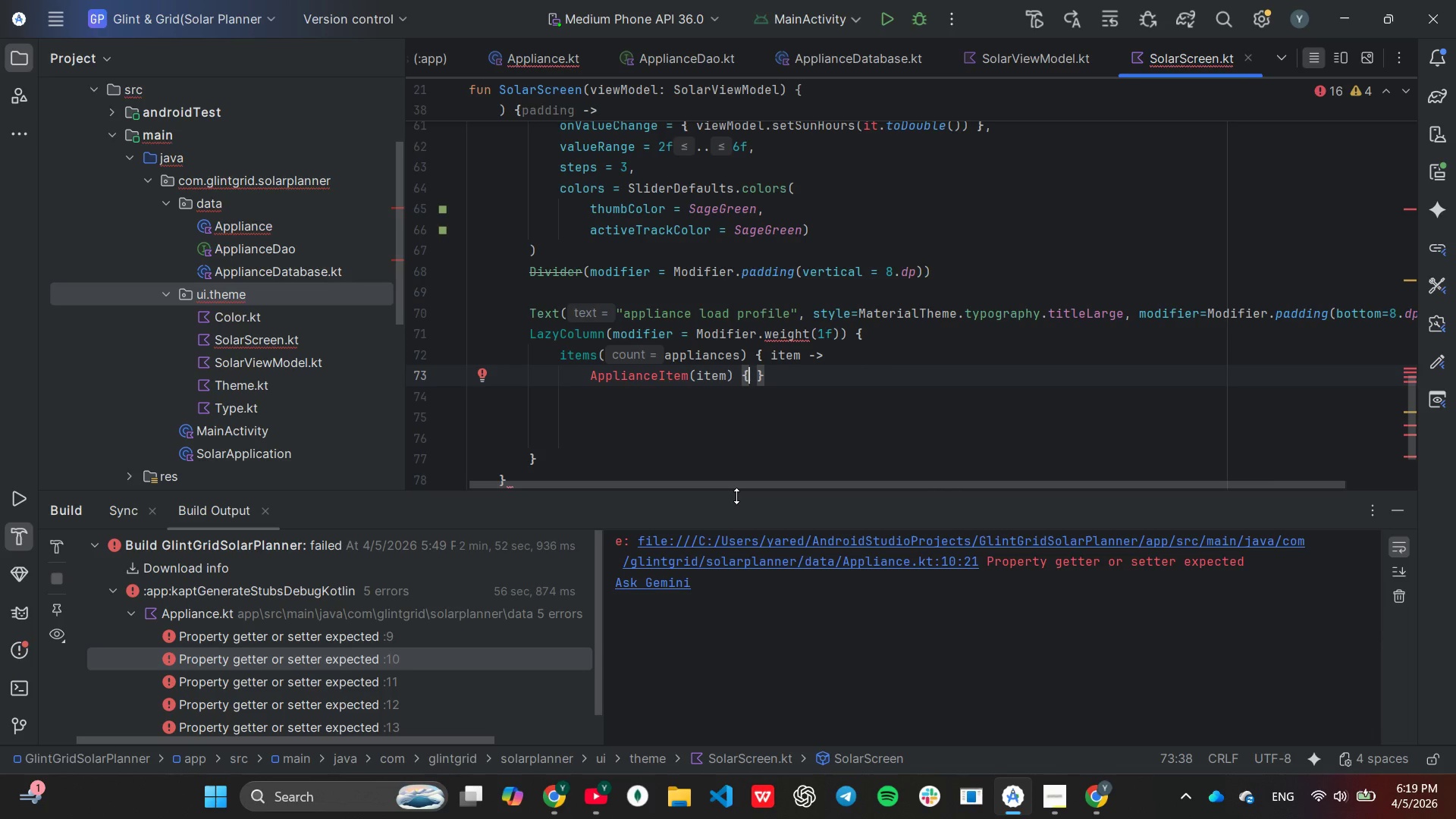 
type(updatedItm)
key(Backspace)
type(em _)
key(Backspace)
type(-> viewModel.)
 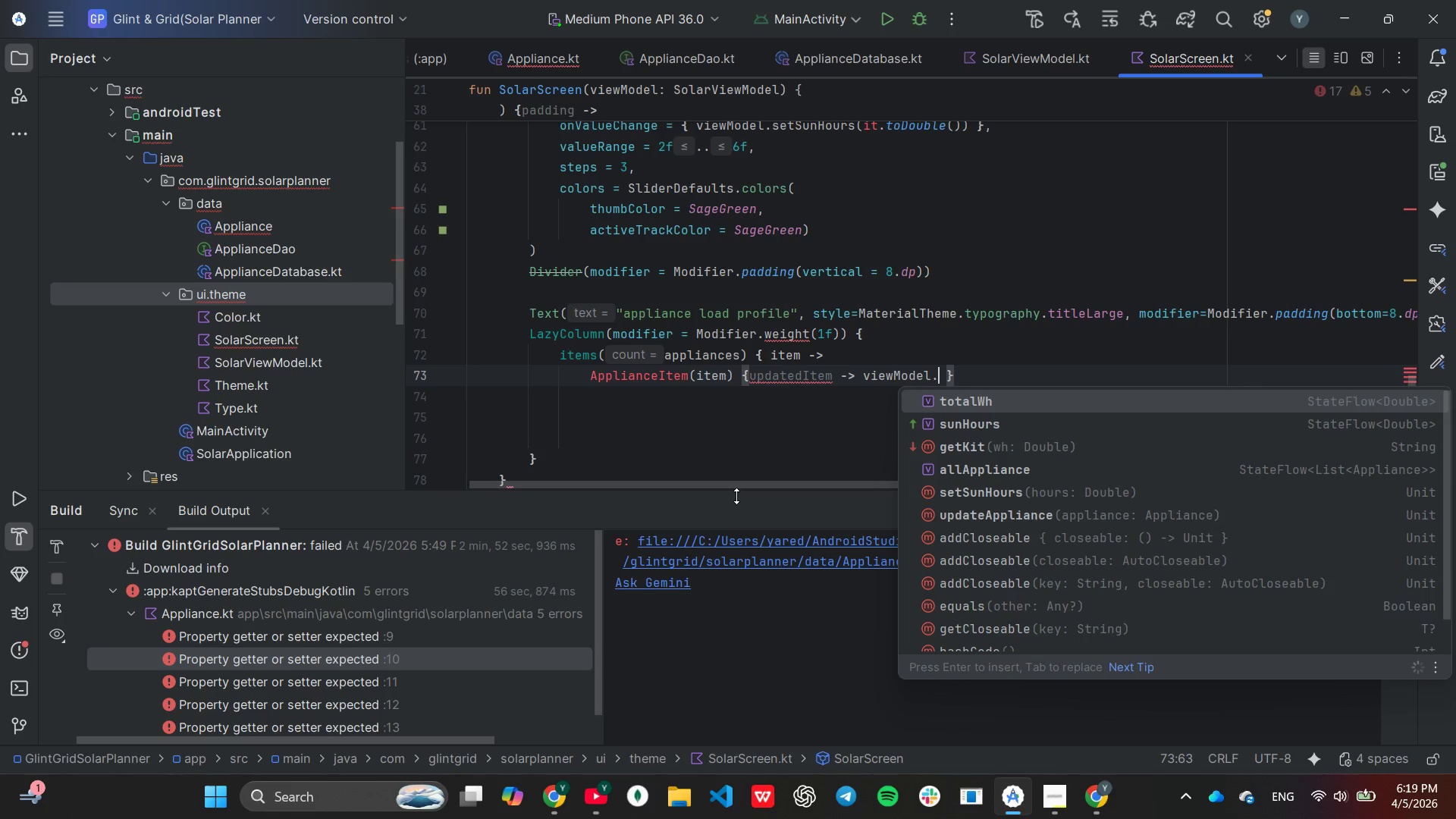 
wait(7.44)
 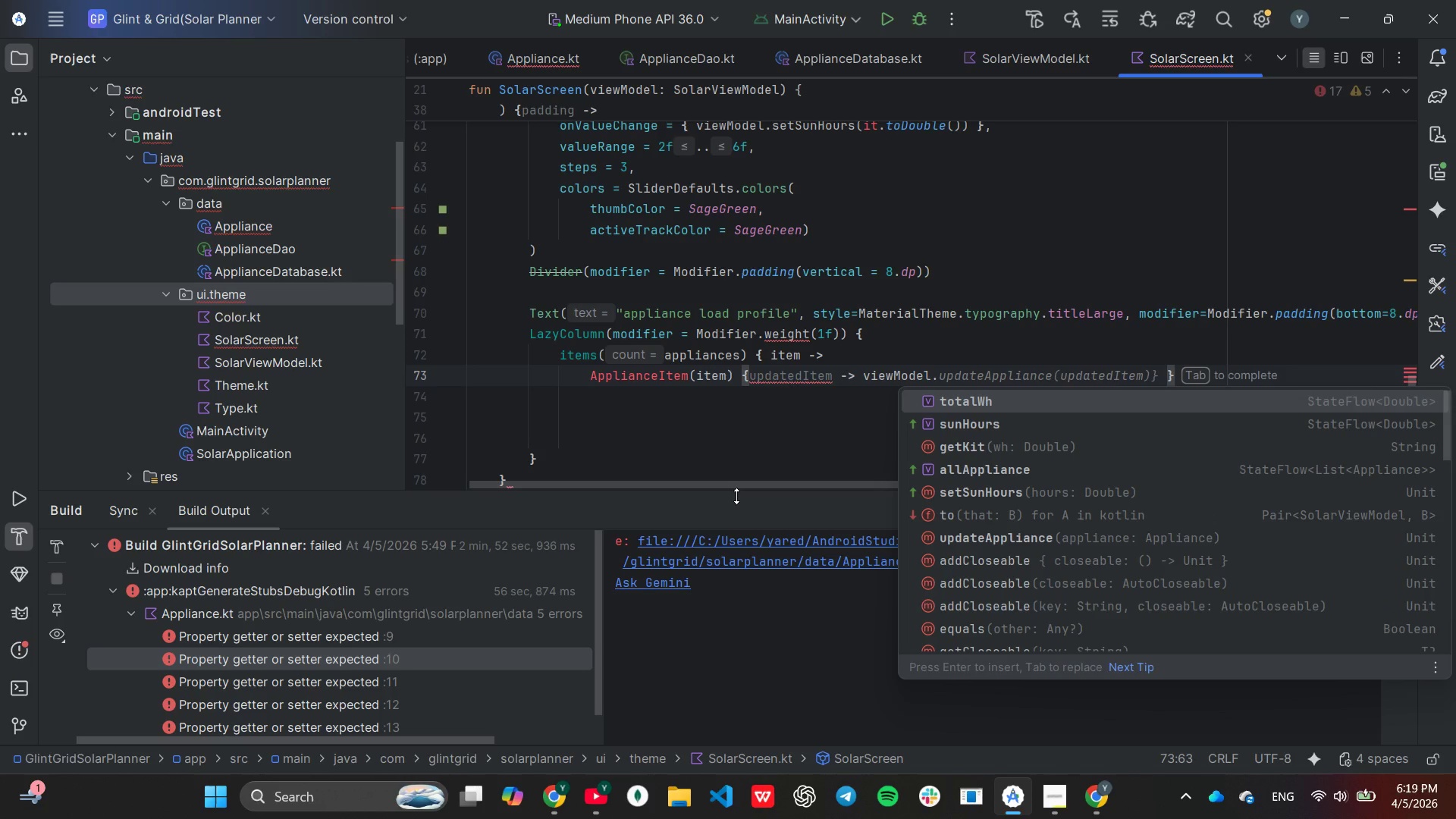 
hold_key(key=ArrowDown, duration=0.64)
 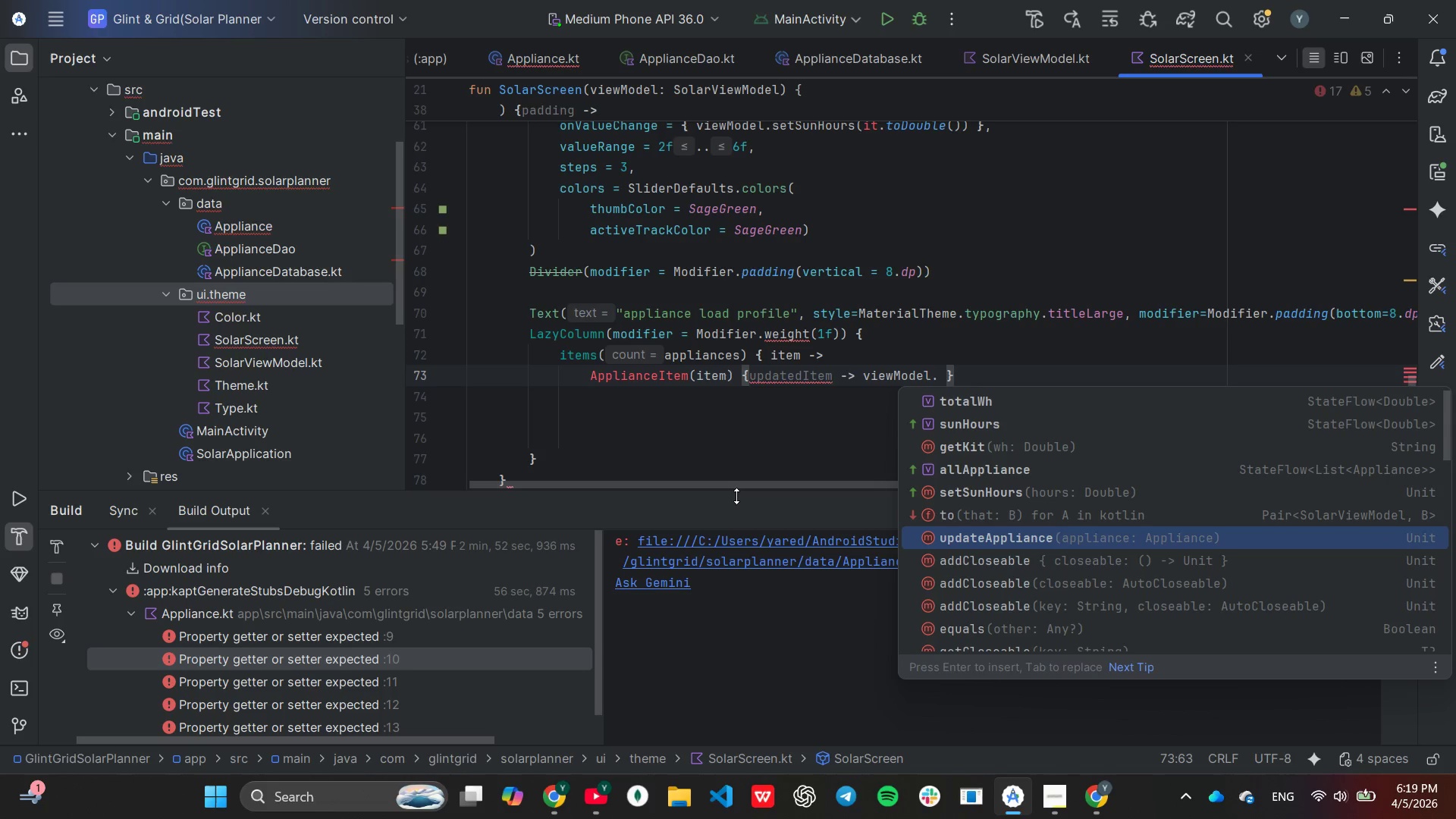 
key(ArrowDown)
 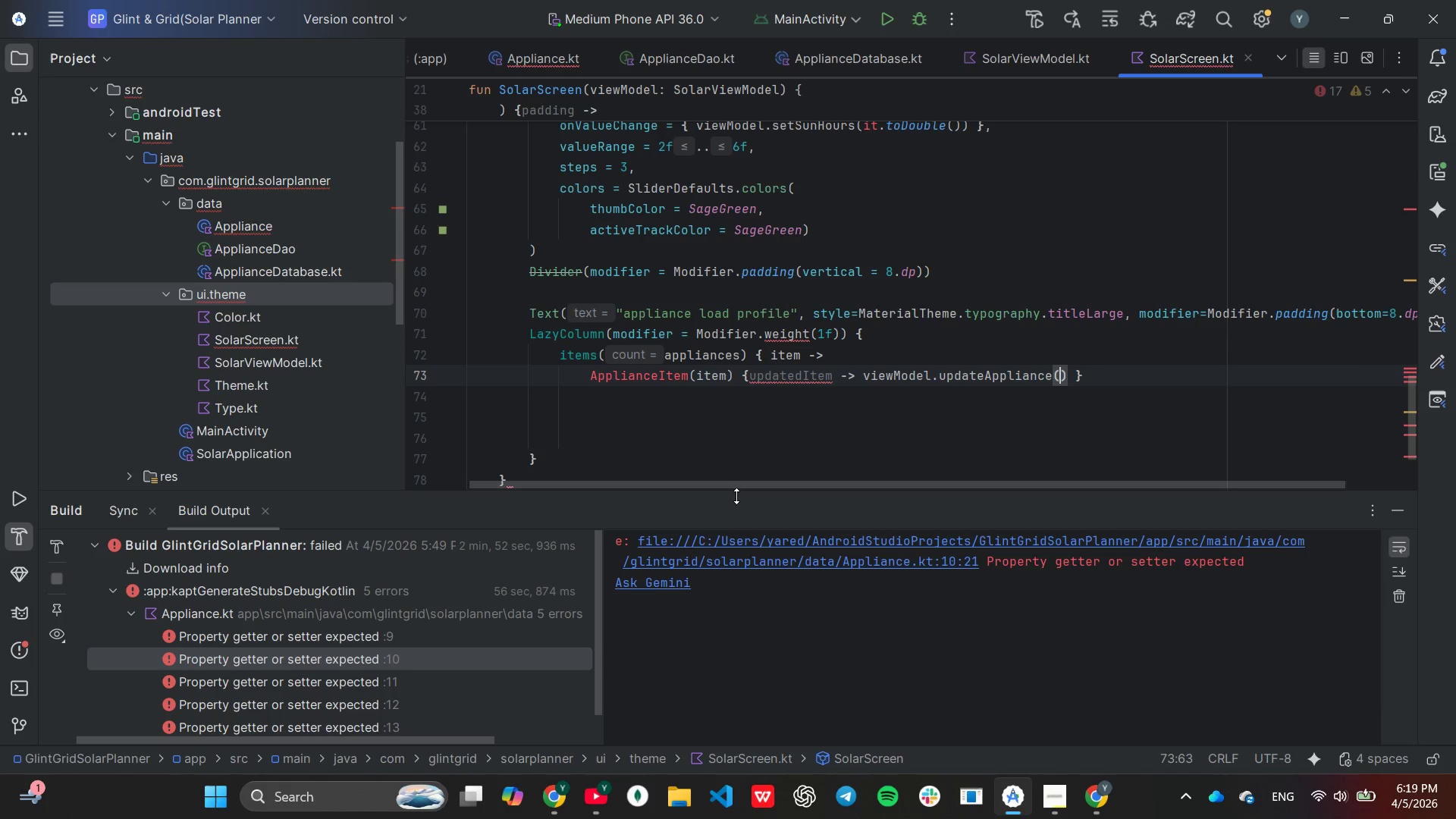 
key(Enter)
 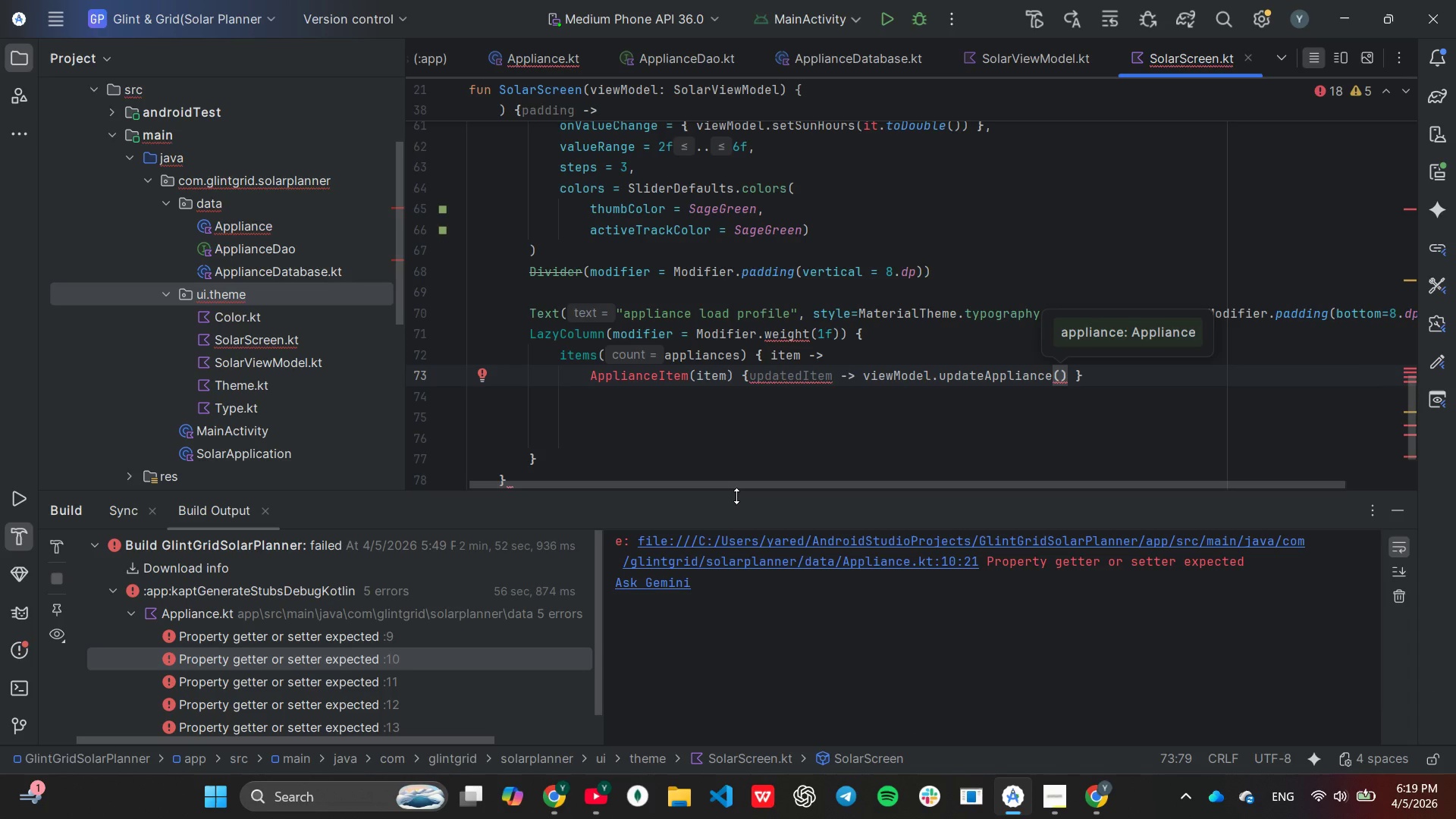 
type(i)
key(Backspace)
type(upda)
 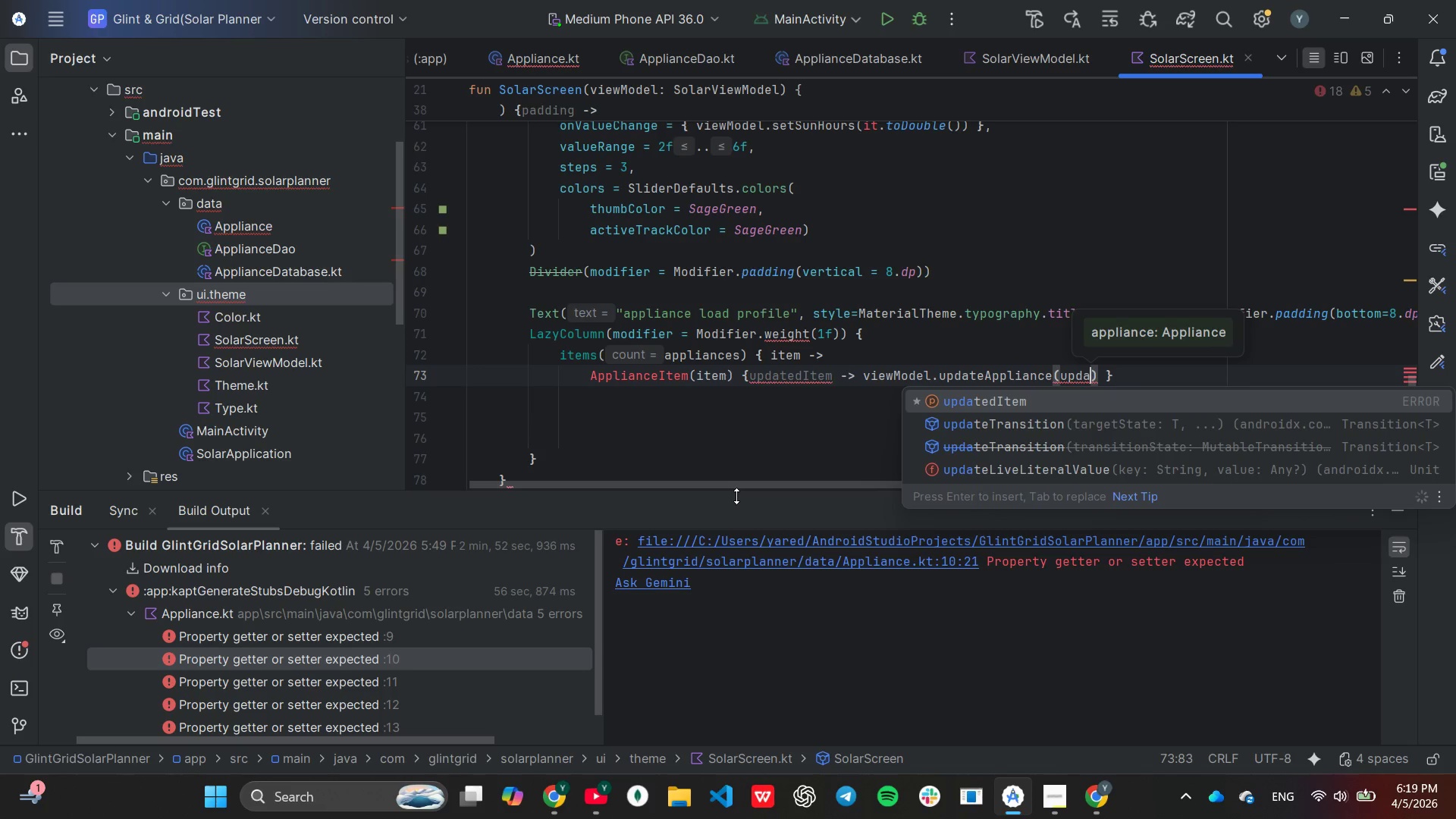 
key(Enter)
 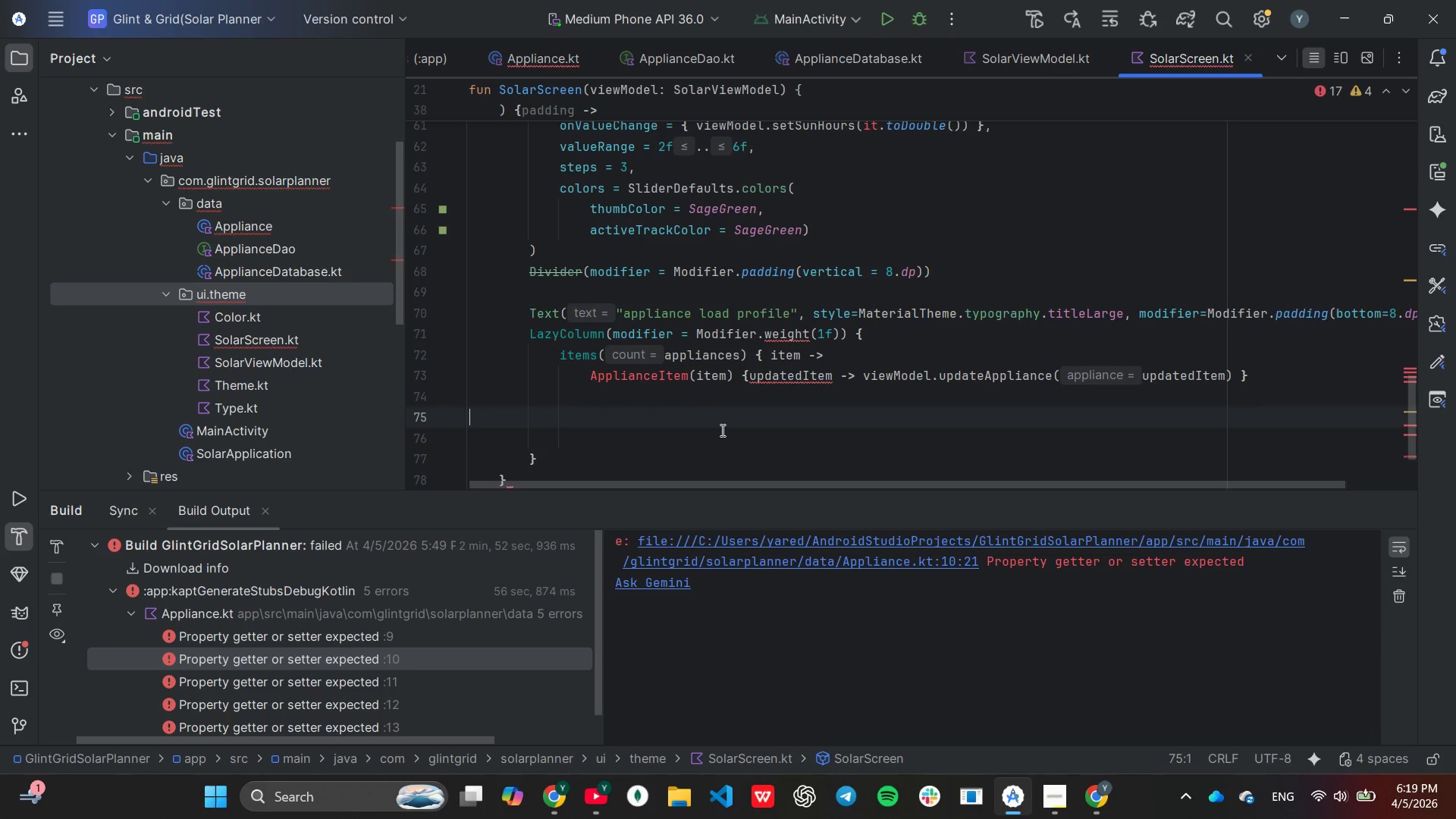 
wait(8.19)
 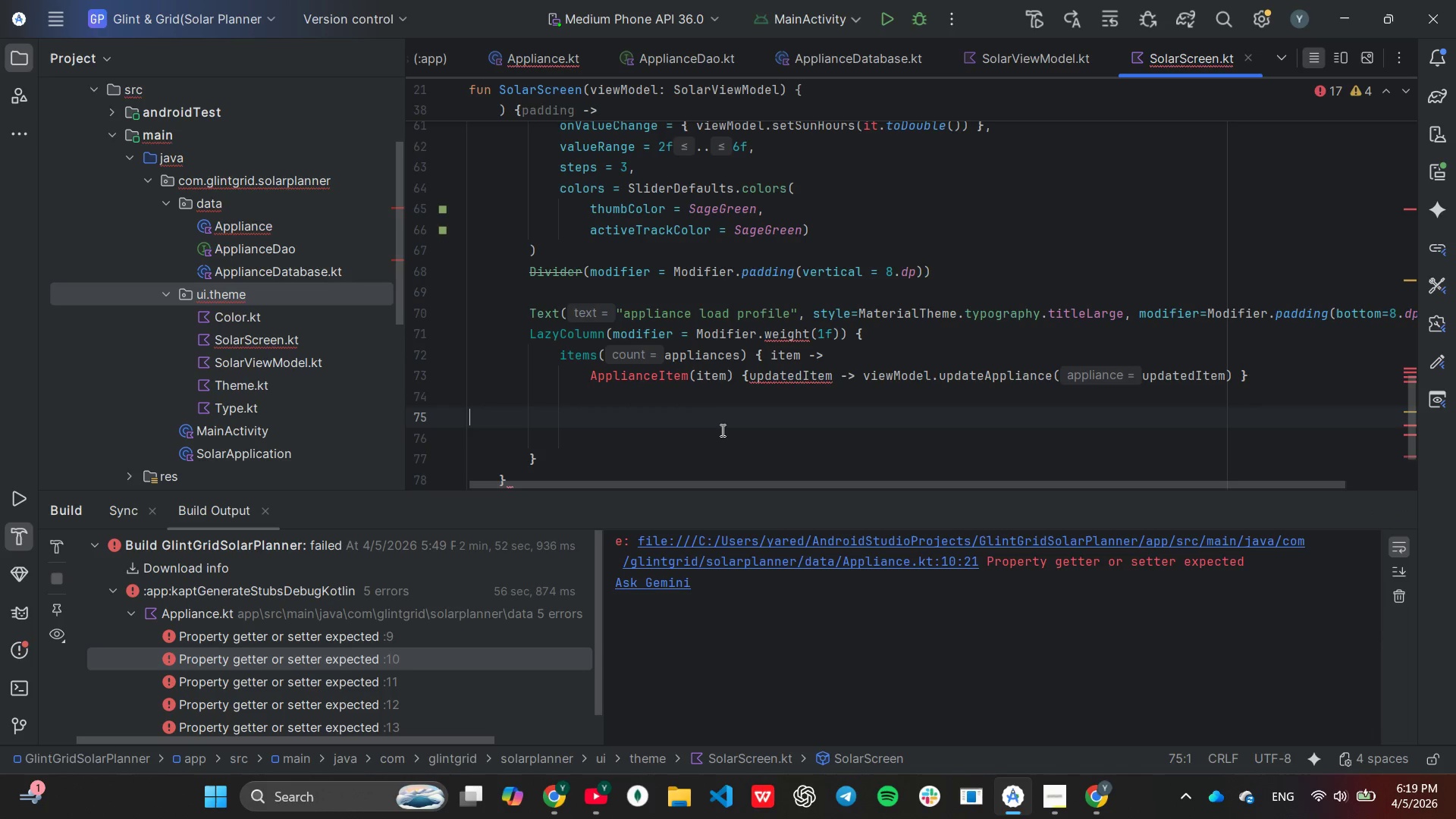 
scroll: coordinate [708, 428], scroll_direction: down, amount: 1.0
 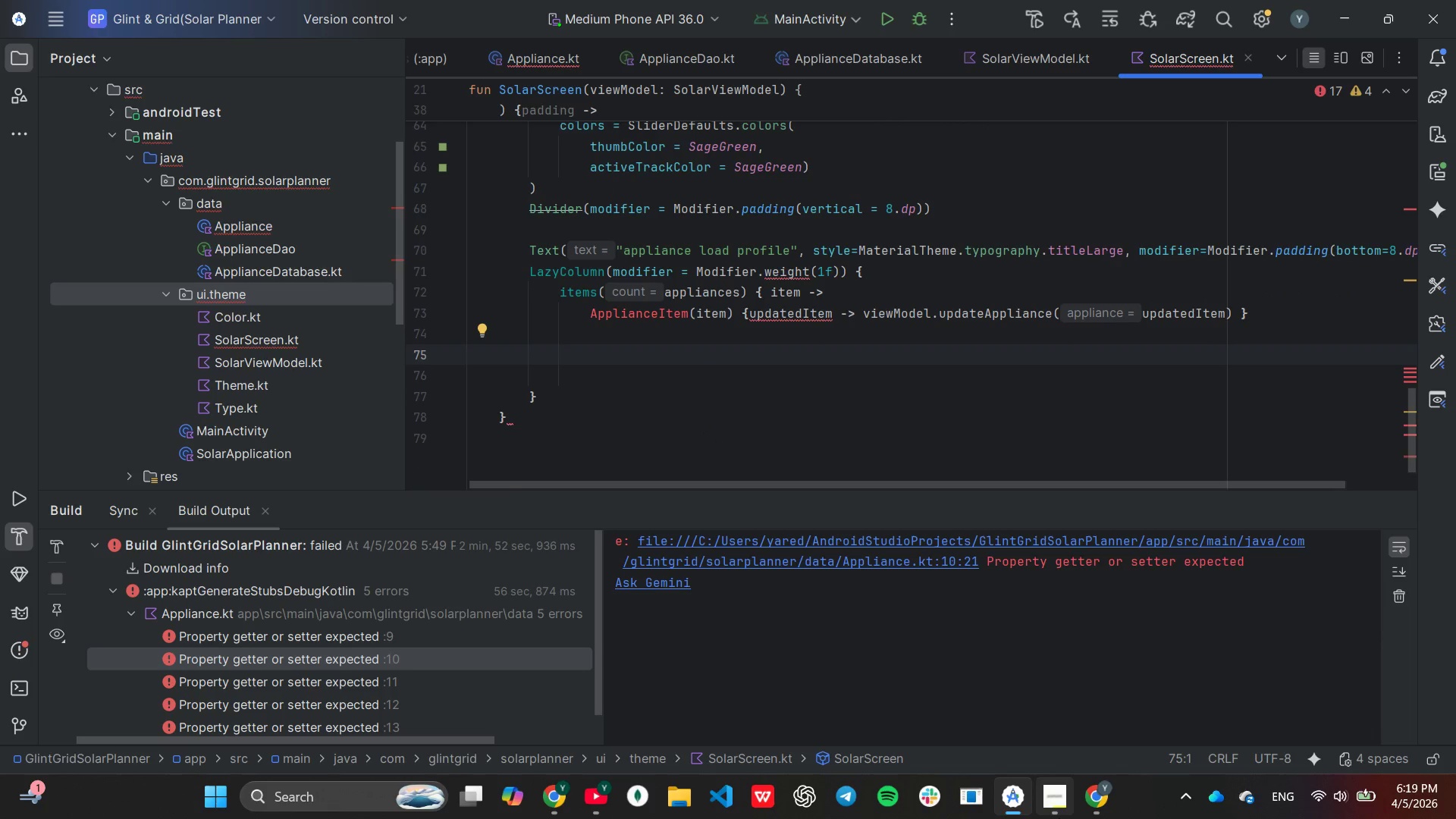 
left_click([1053, 804])